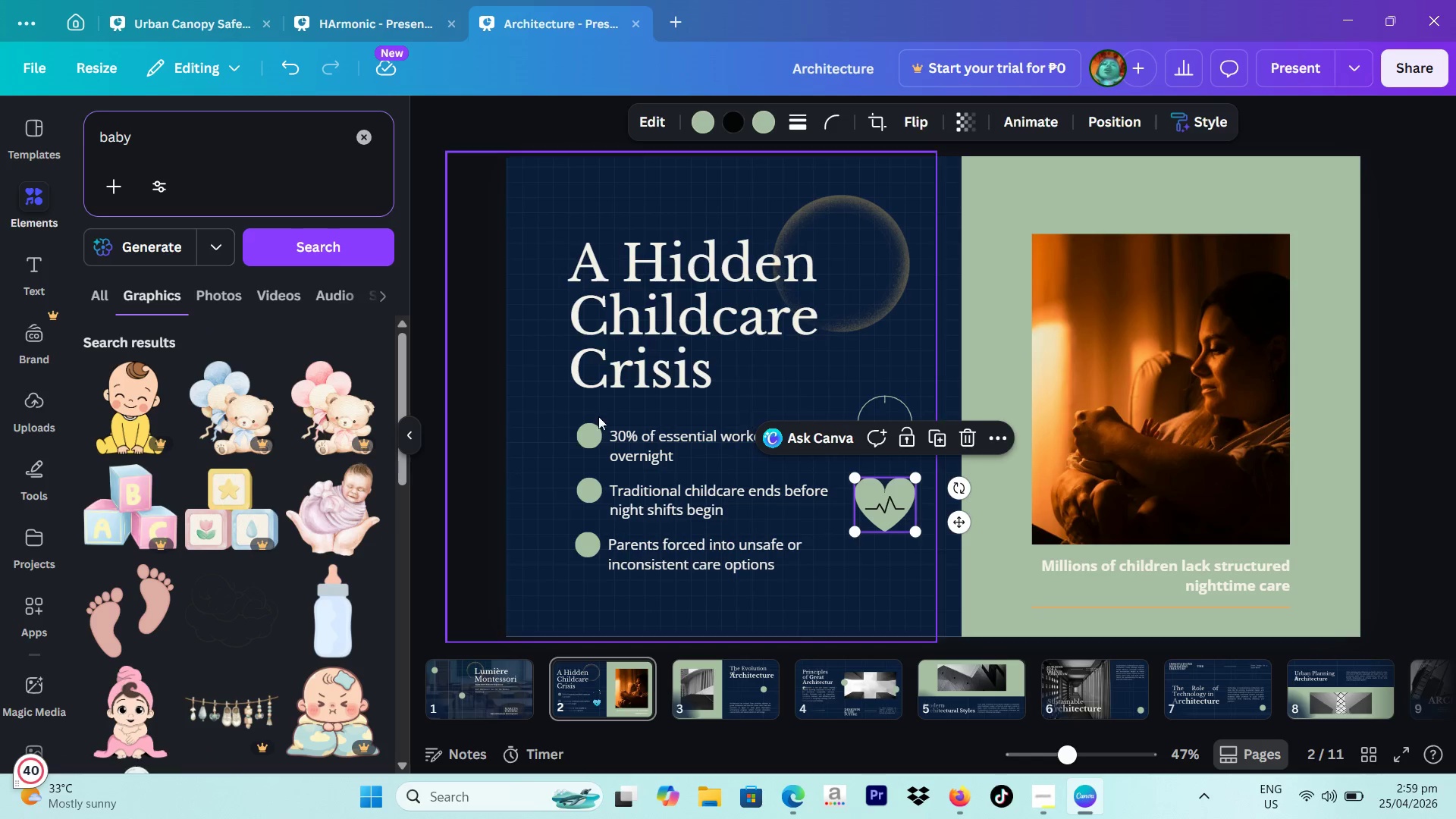 
scroll: coordinate [350, 488], scroll_direction: down, amount: 1.0
 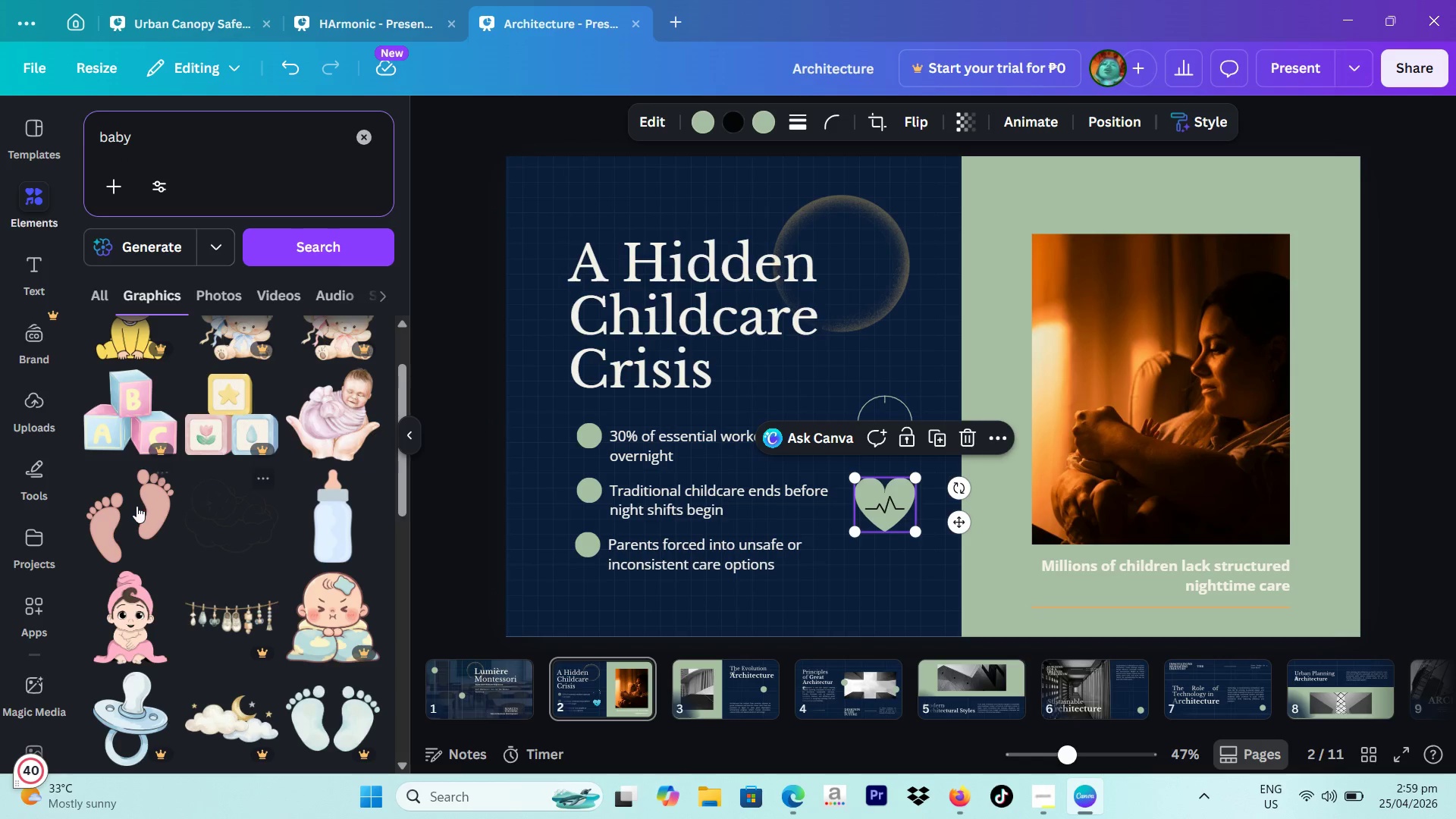 
left_click([136, 506])
 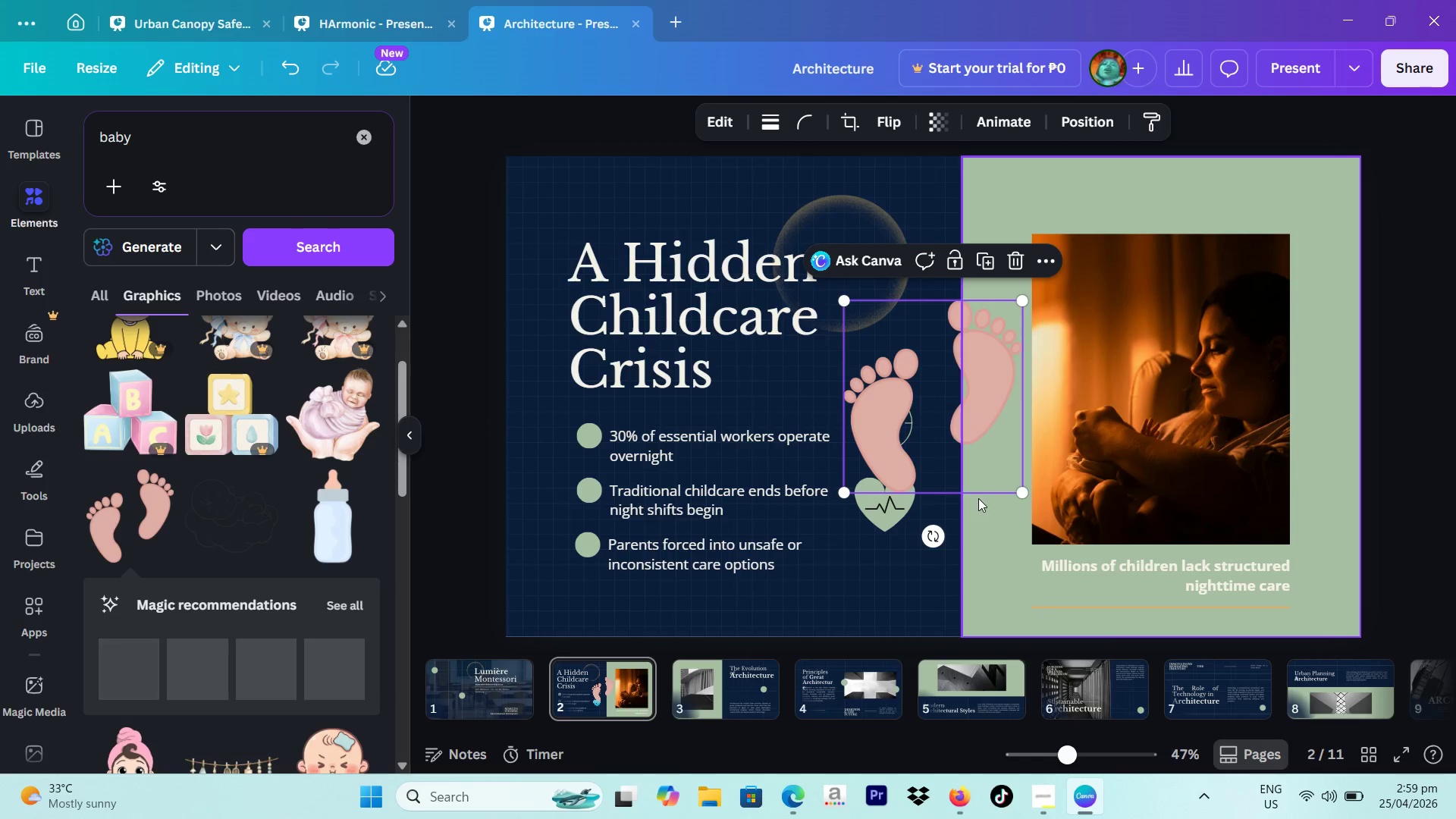 
left_click_drag(start_coordinate=[965, 429], to_coordinate=[964, 593])
 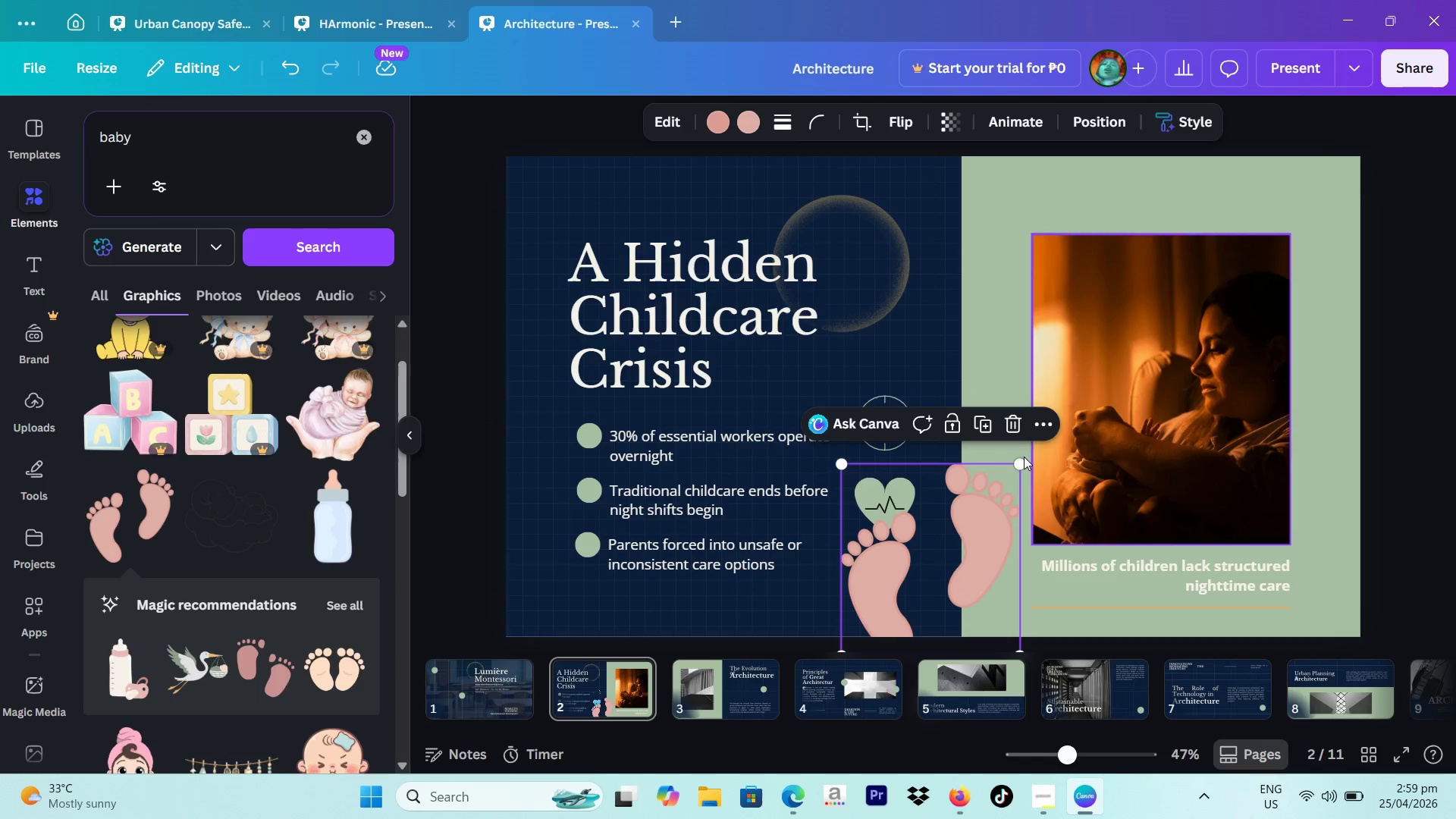 
left_click_drag(start_coordinate=[1019, 459], to_coordinate=[913, 572])
 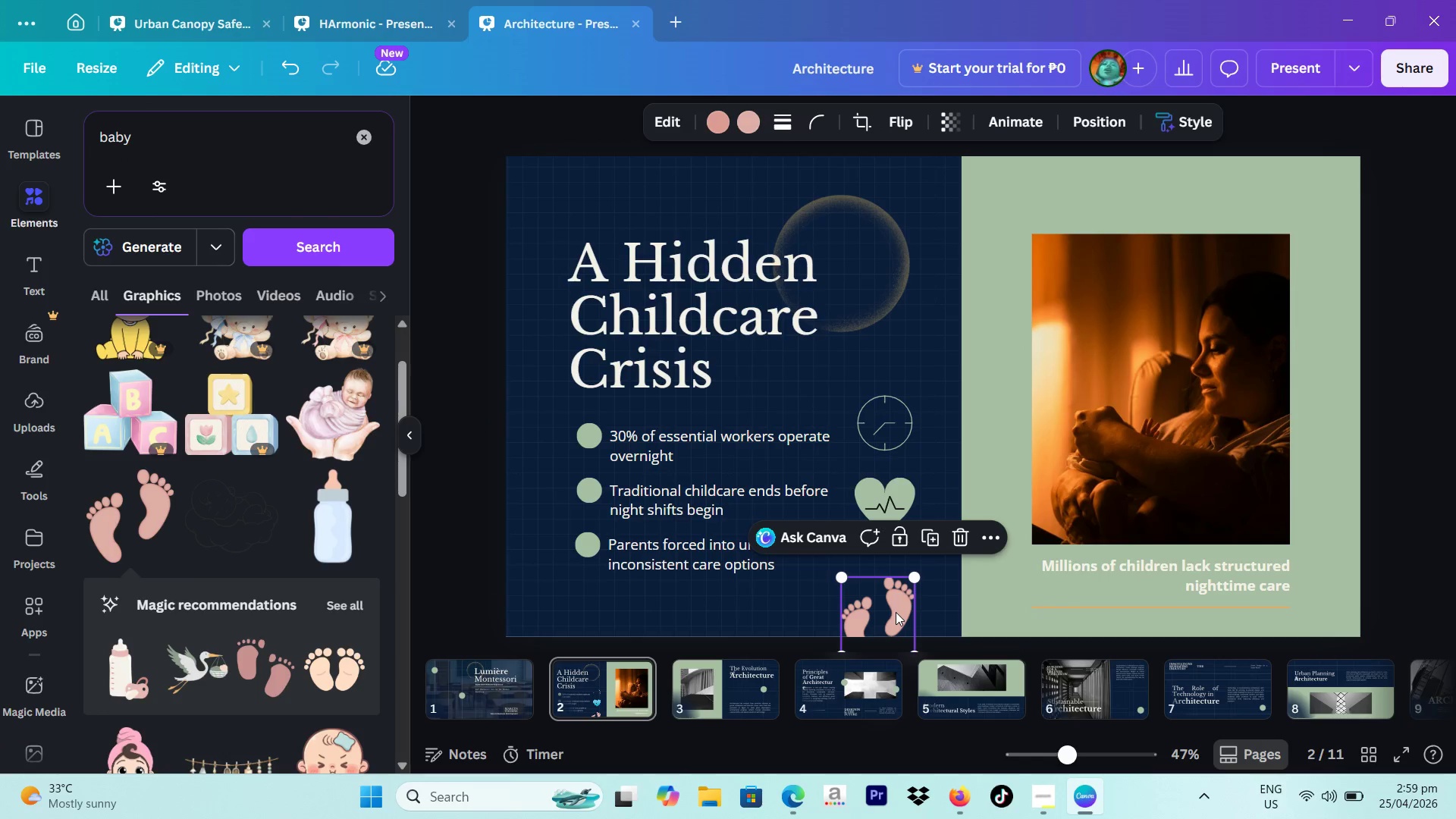 
left_click_drag(start_coordinate=[896, 612], to_coordinate=[898, 567])
 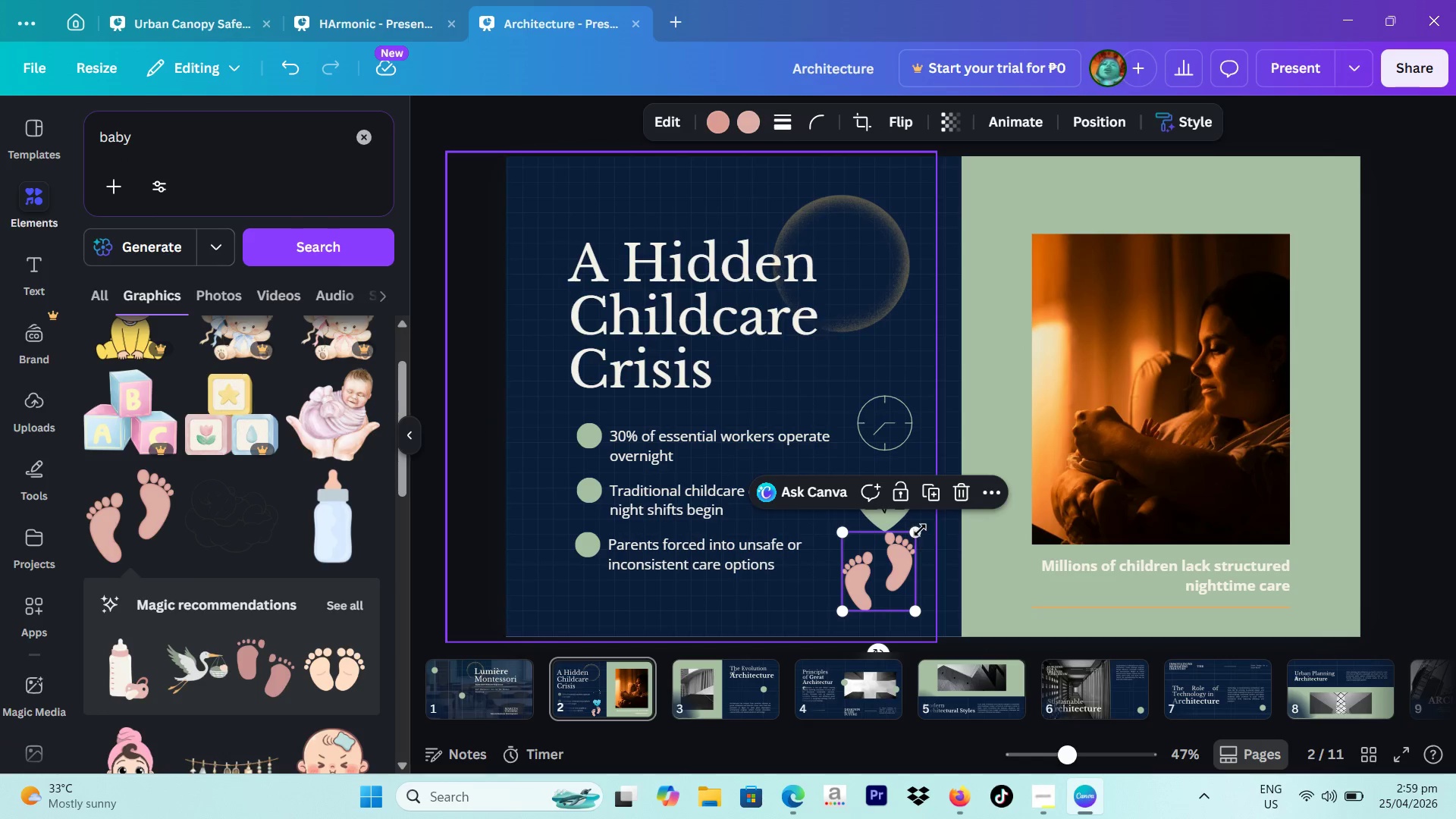 
left_click_drag(start_coordinate=[919, 531], to_coordinate=[904, 561])
 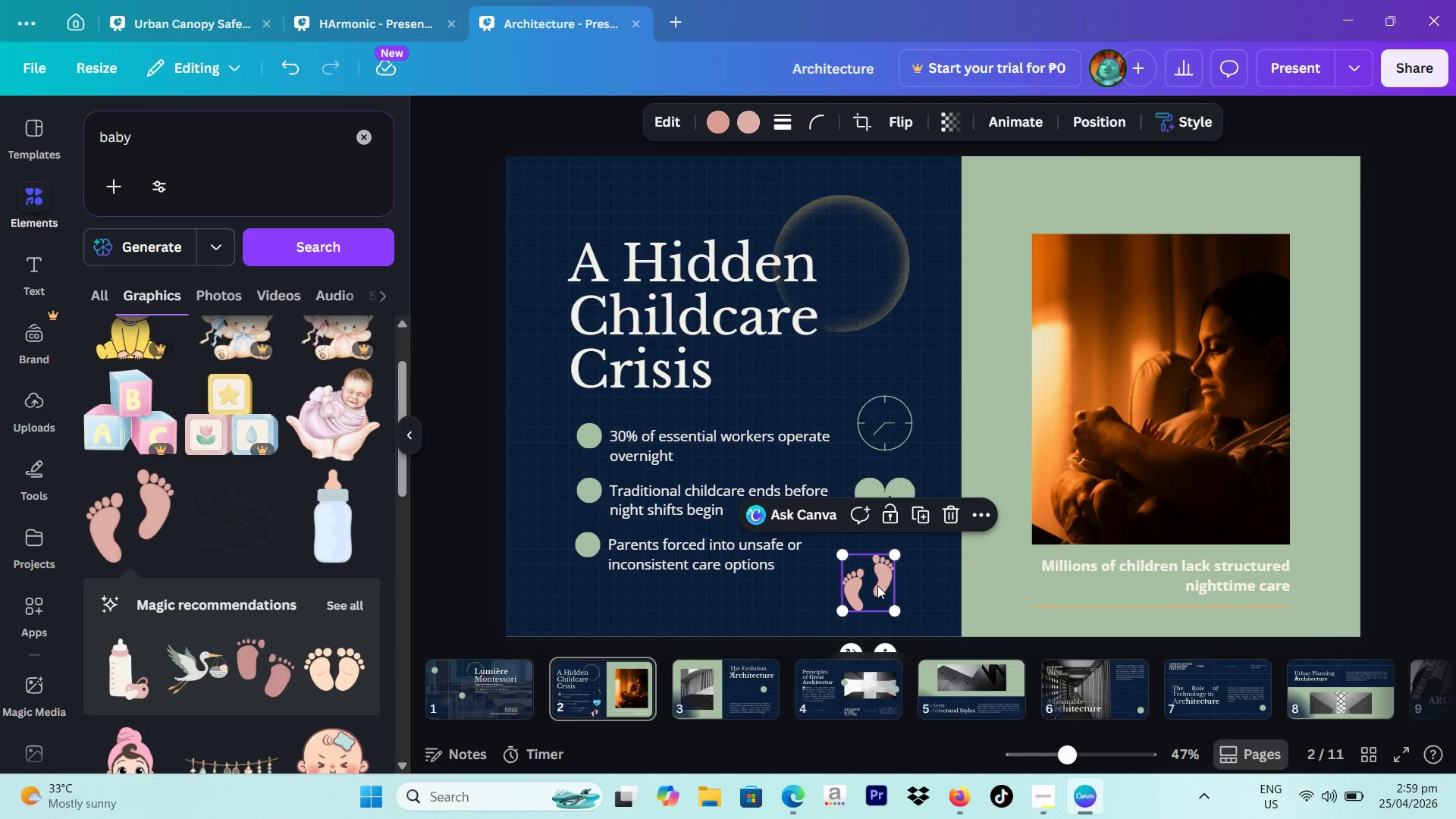 
left_click_drag(start_coordinate=[877, 585], to_coordinate=[895, 560])
 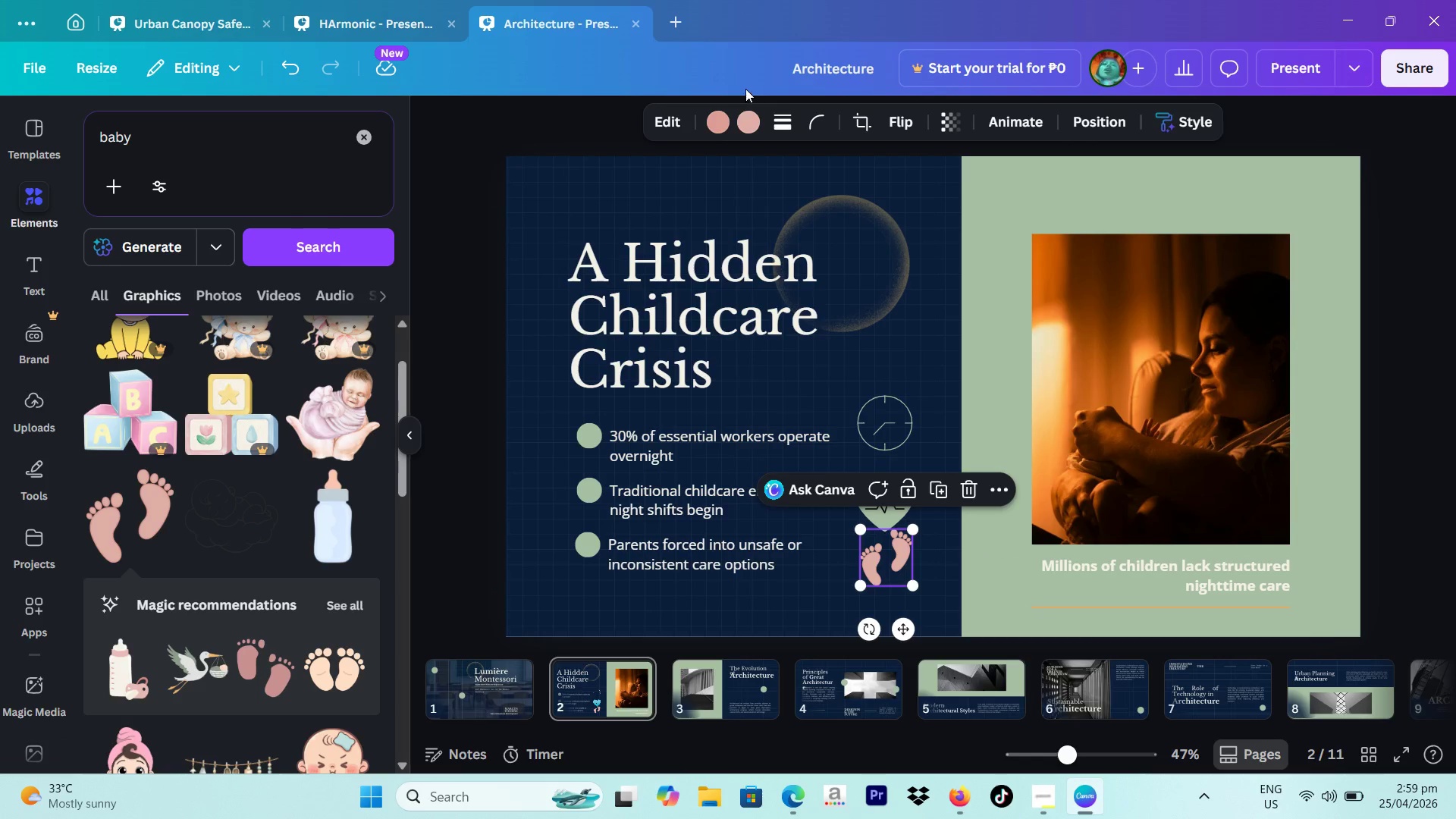 
left_click([744, 112])
 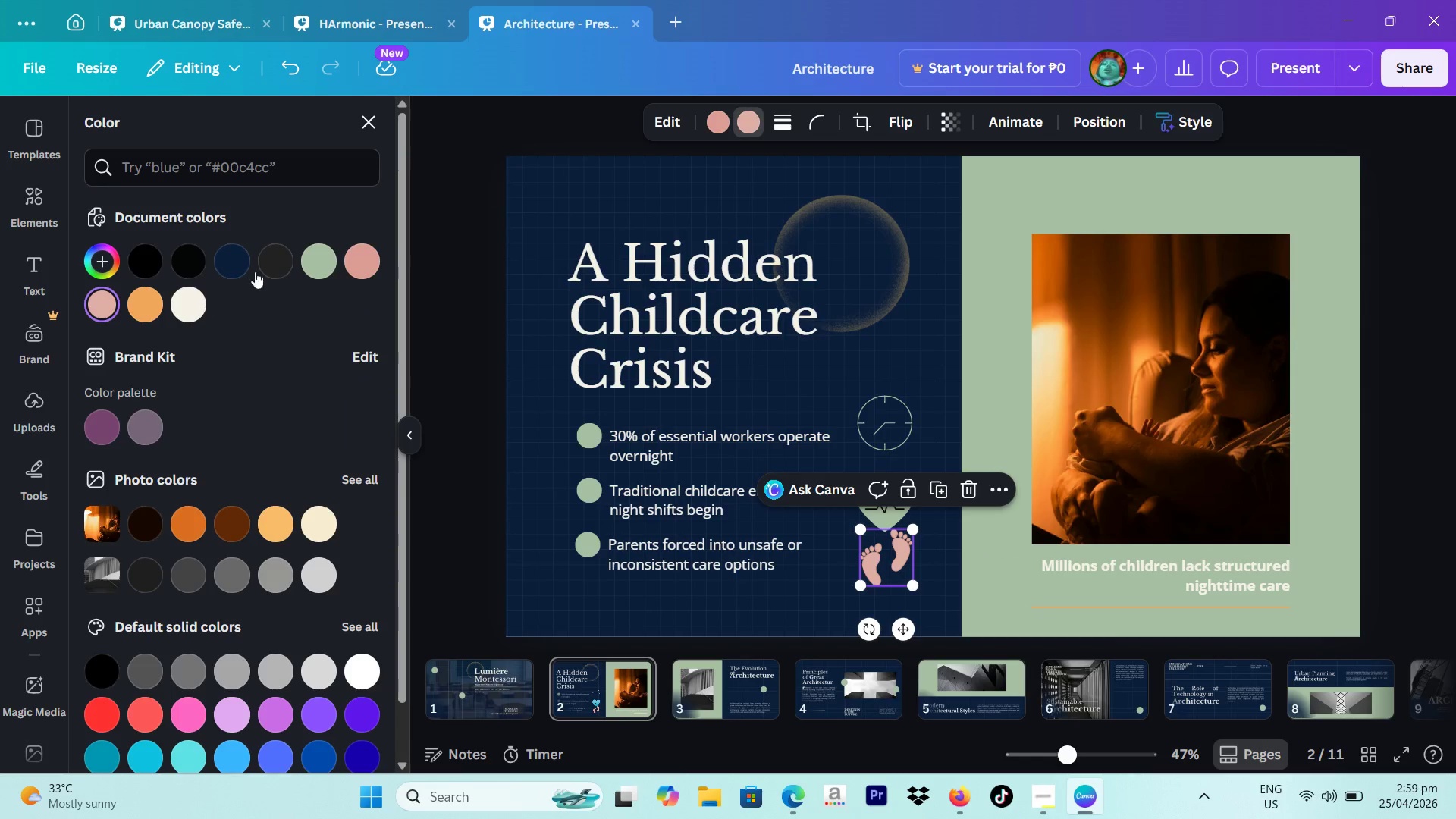 
left_click([327, 263])
 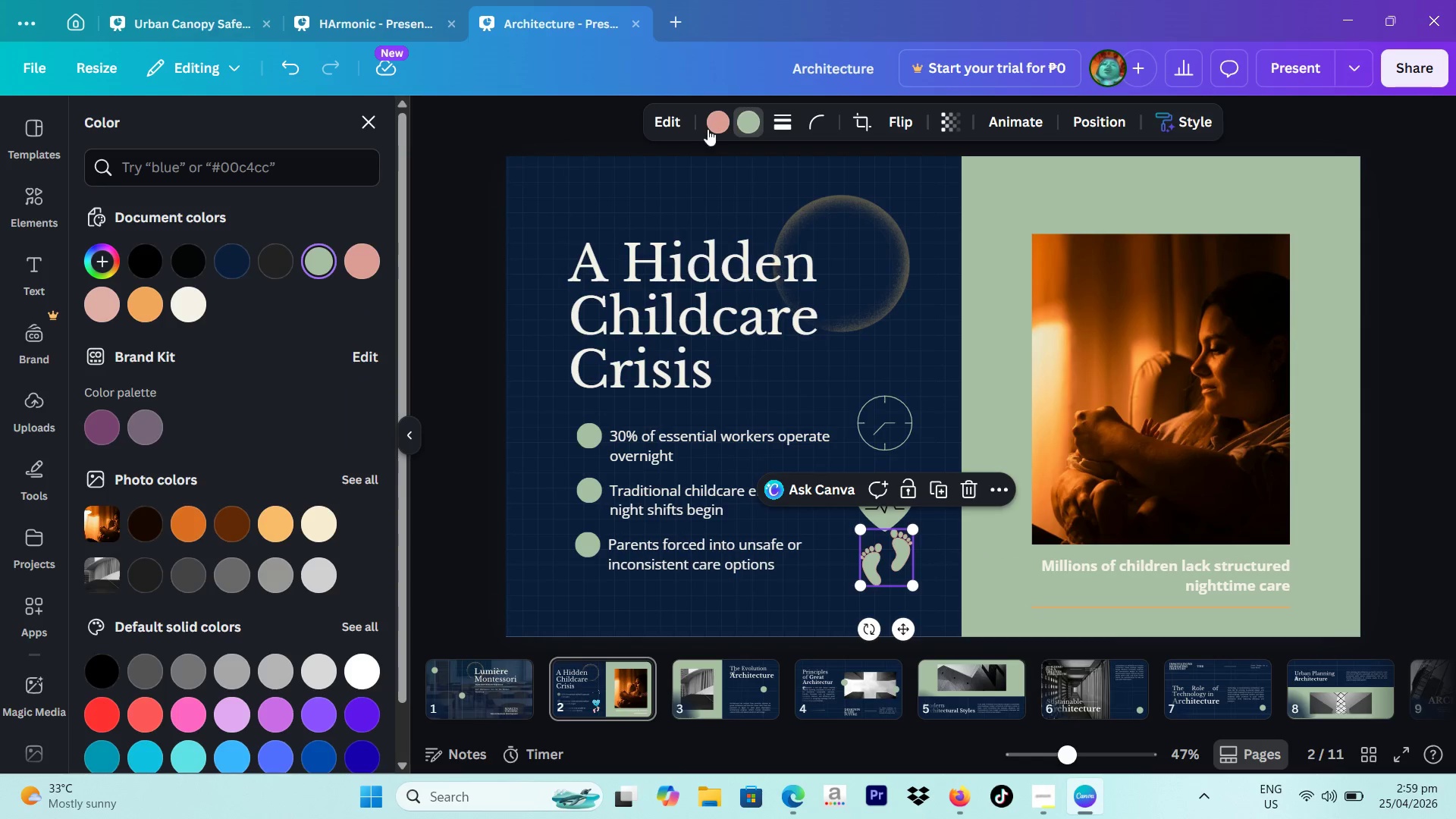 
left_click([730, 121])
 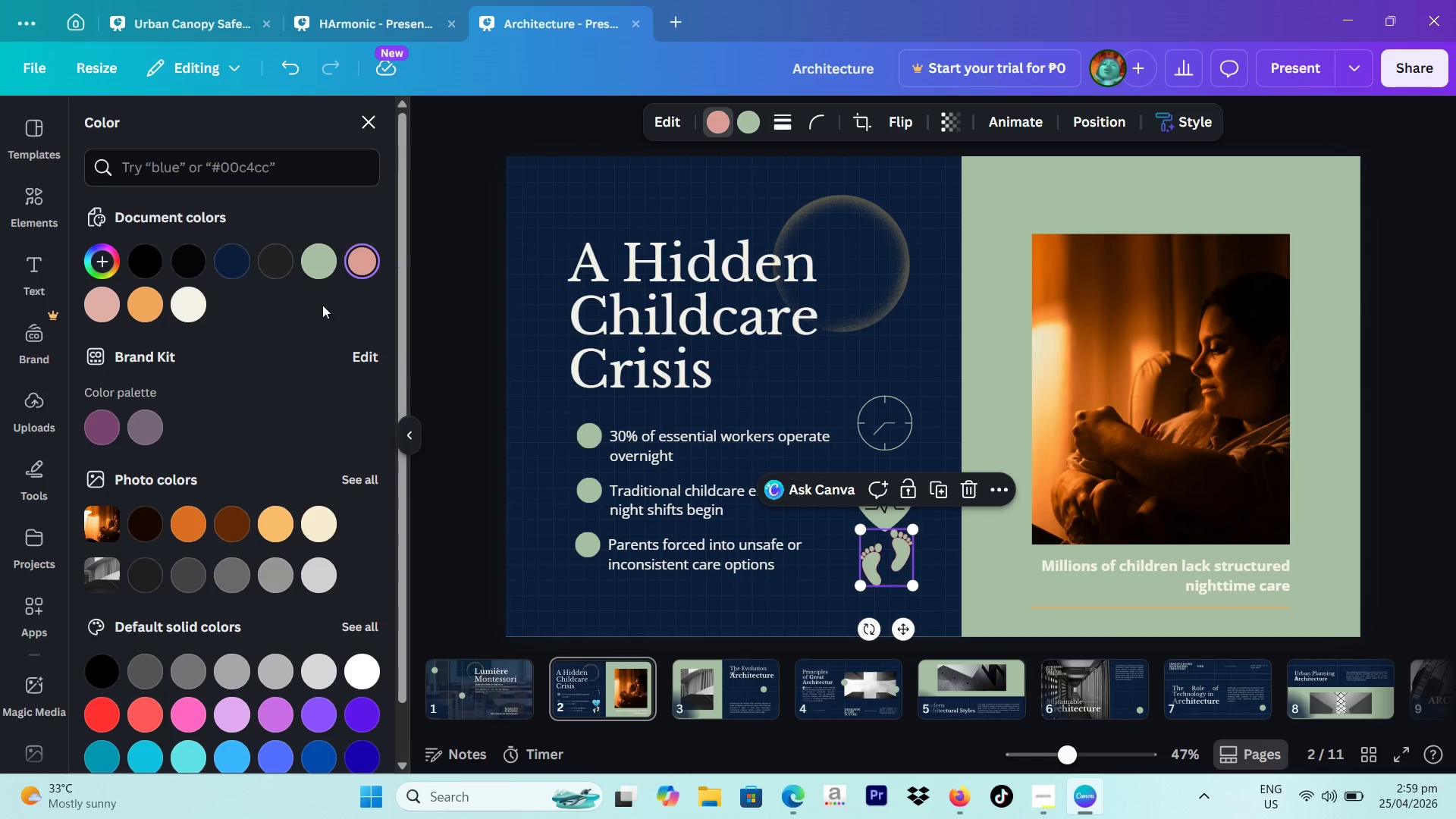 
left_click([330, 265])
 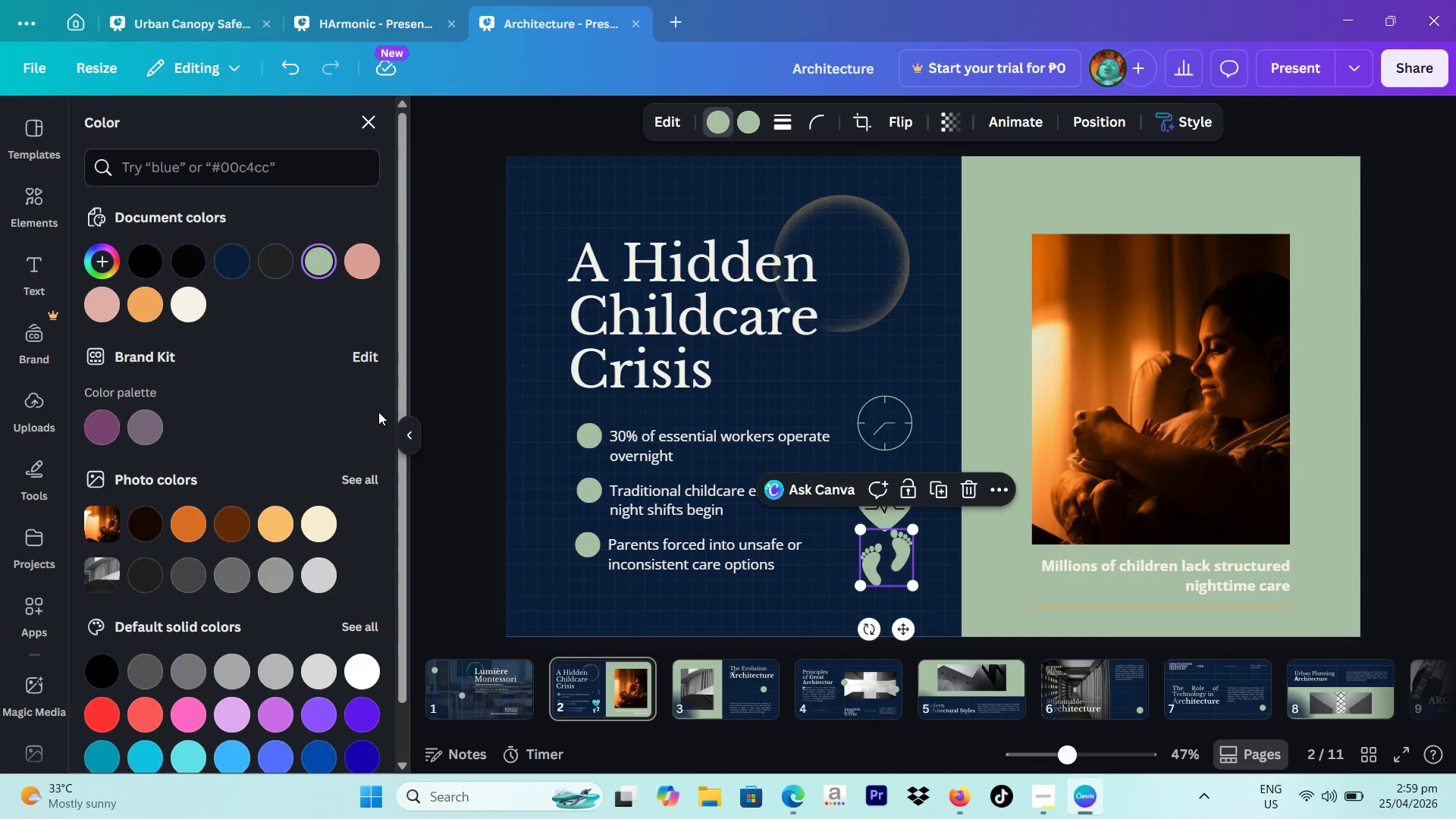 
left_click([472, 422])
 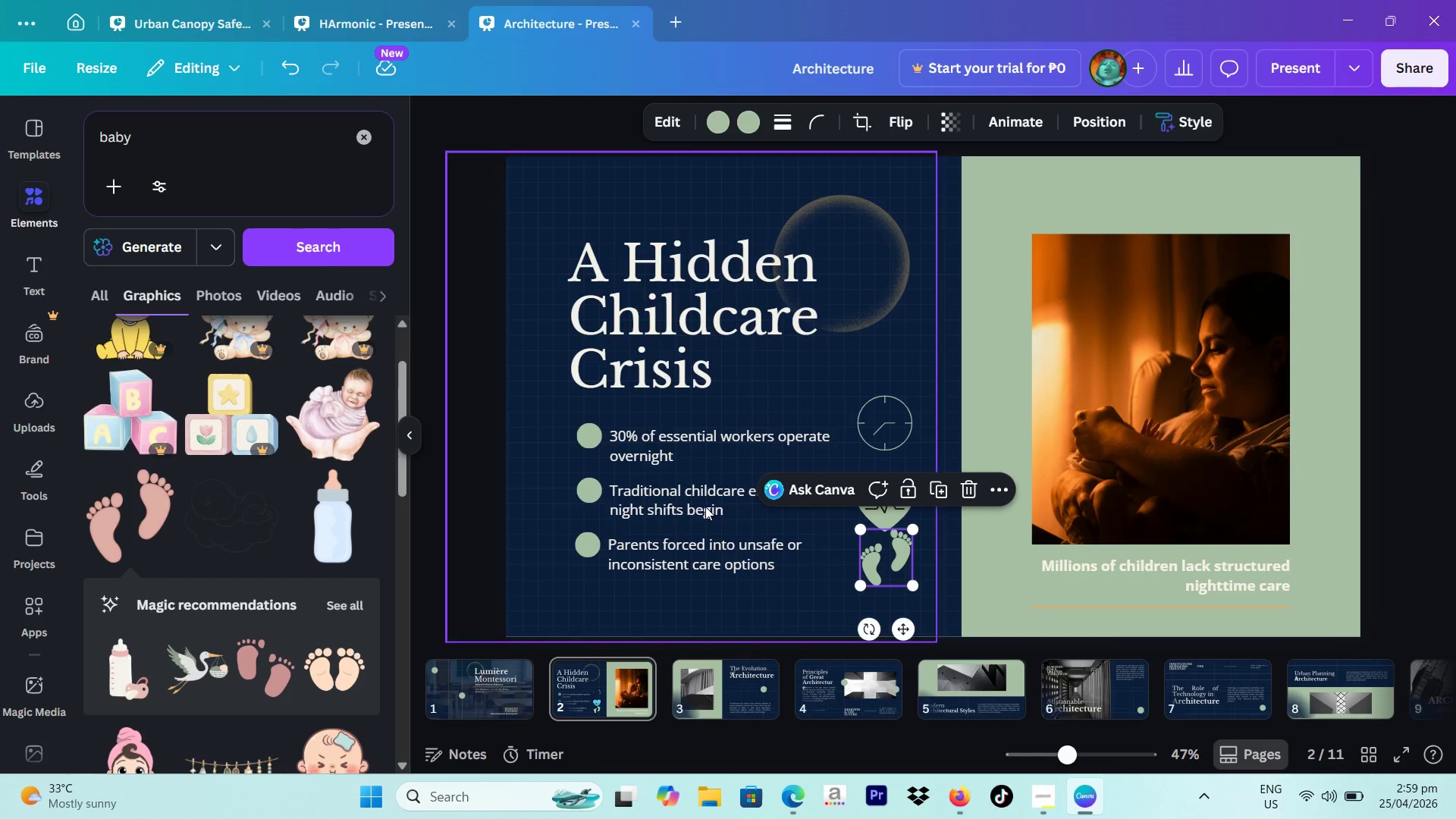 
left_click([482, 530])
 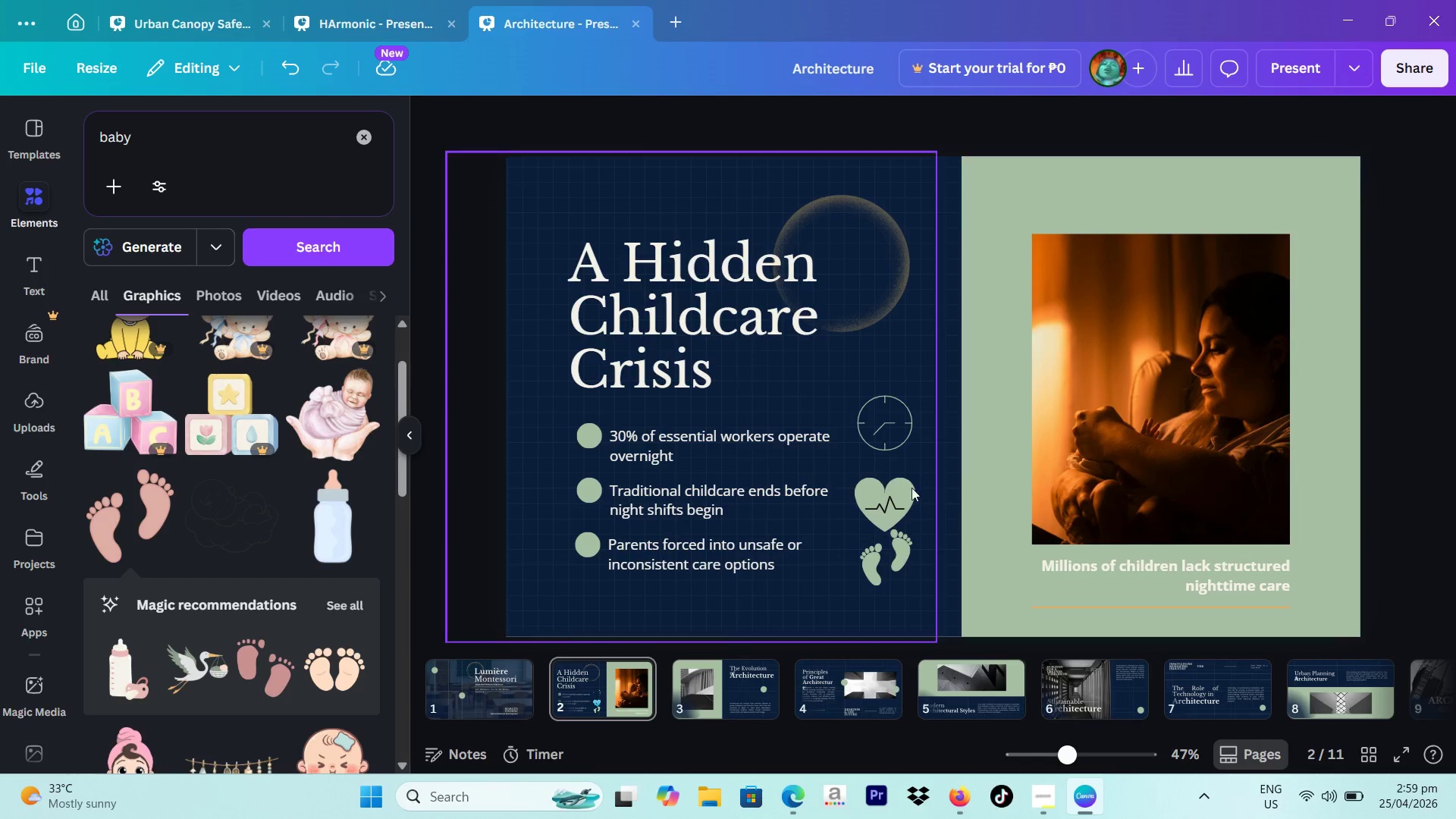 
left_click_drag(start_coordinate=[887, 486], to_coordinate=[889, 478])
 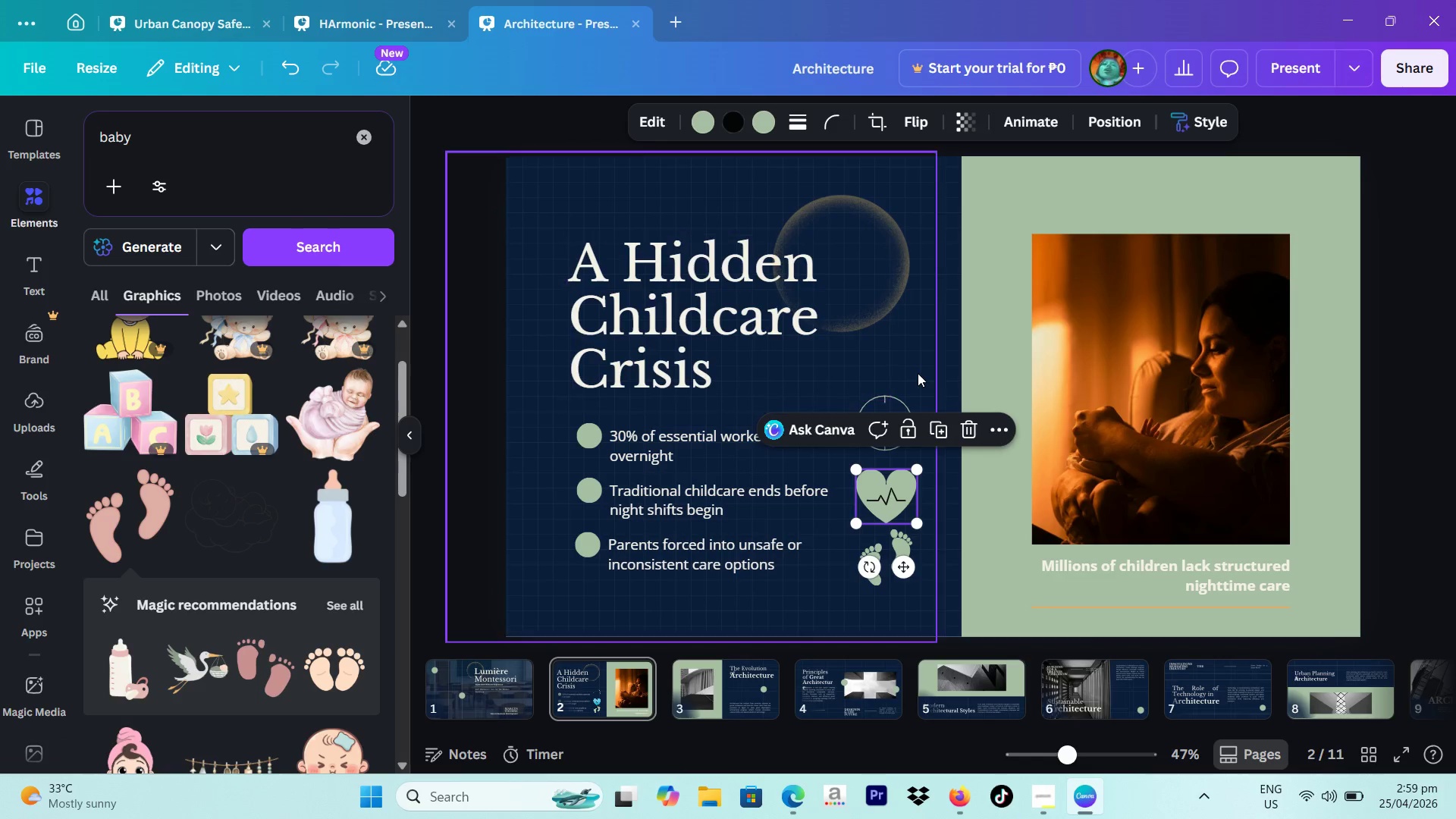 
left_click_drag(start_coordinate=[928, 369], to_coordinate=[904, 573])
 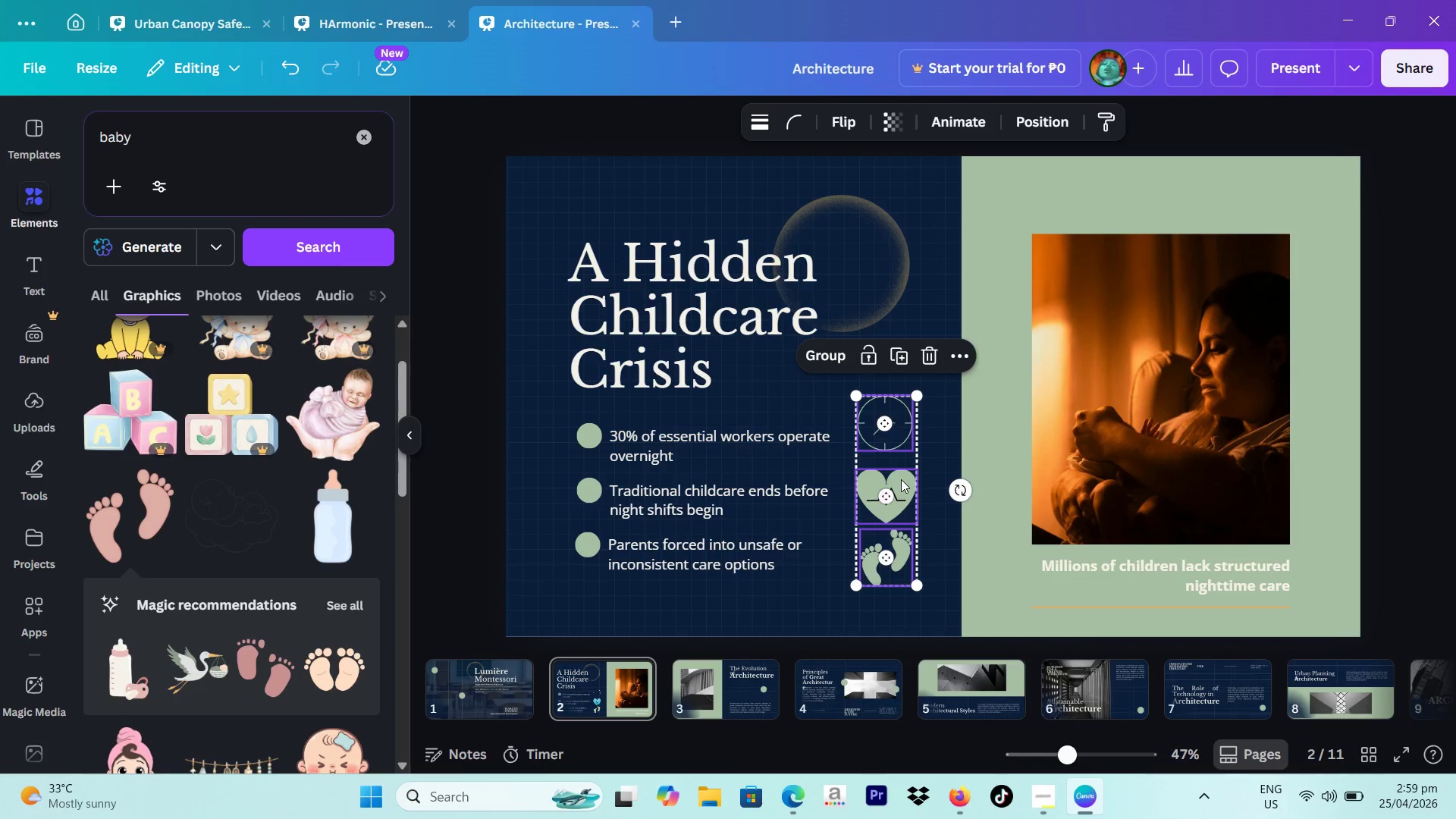 
left_click_drag(start_coordinate=[904, 482], to_coordinate=[900, 498])
 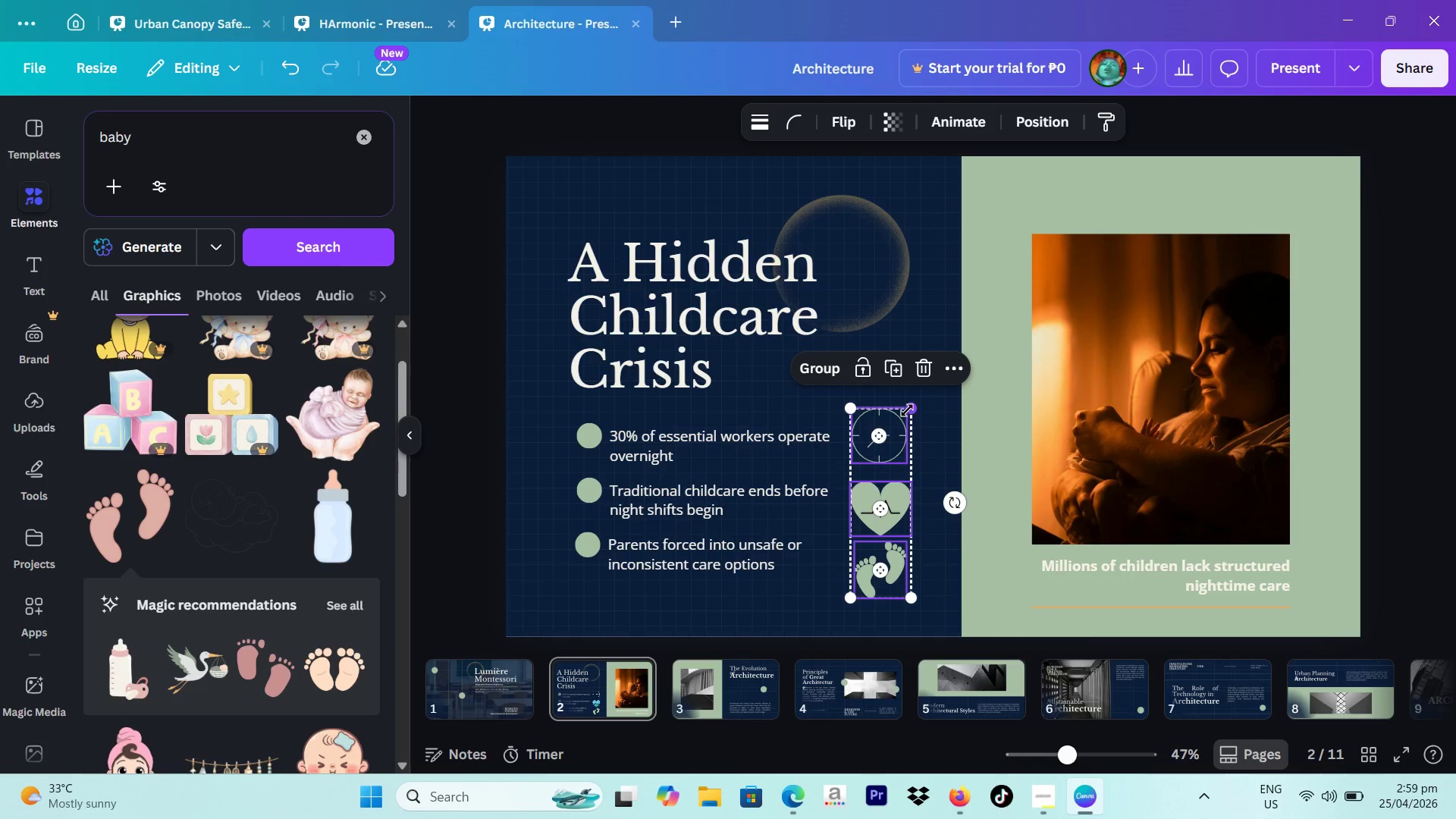 
left_click_drag(start_coordinate=[907, 410], to_coordinate=[899, 446])
 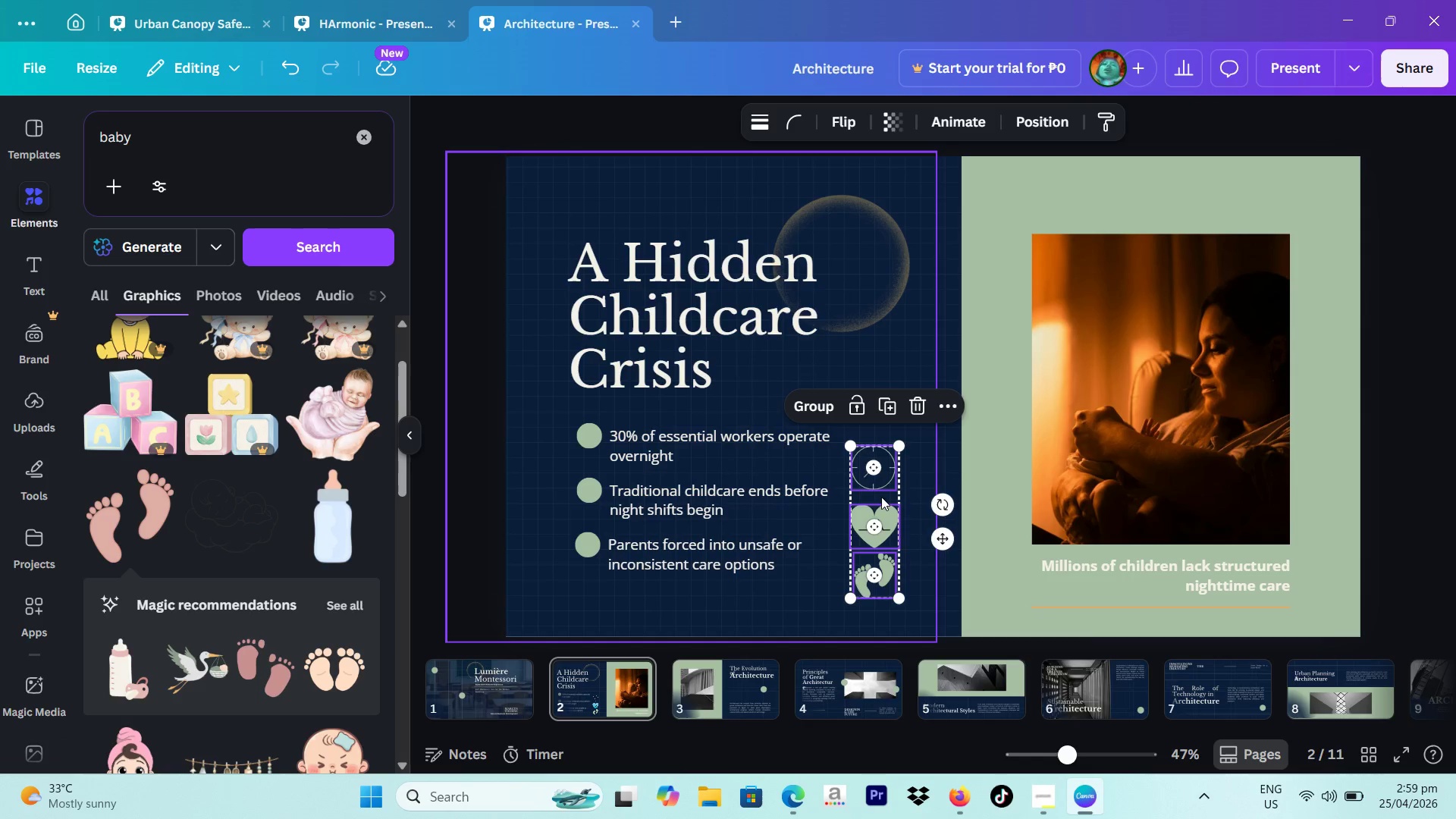 
left_click_drag(start_coordinate=[885, 500], to_coordinate=[891, 484])
 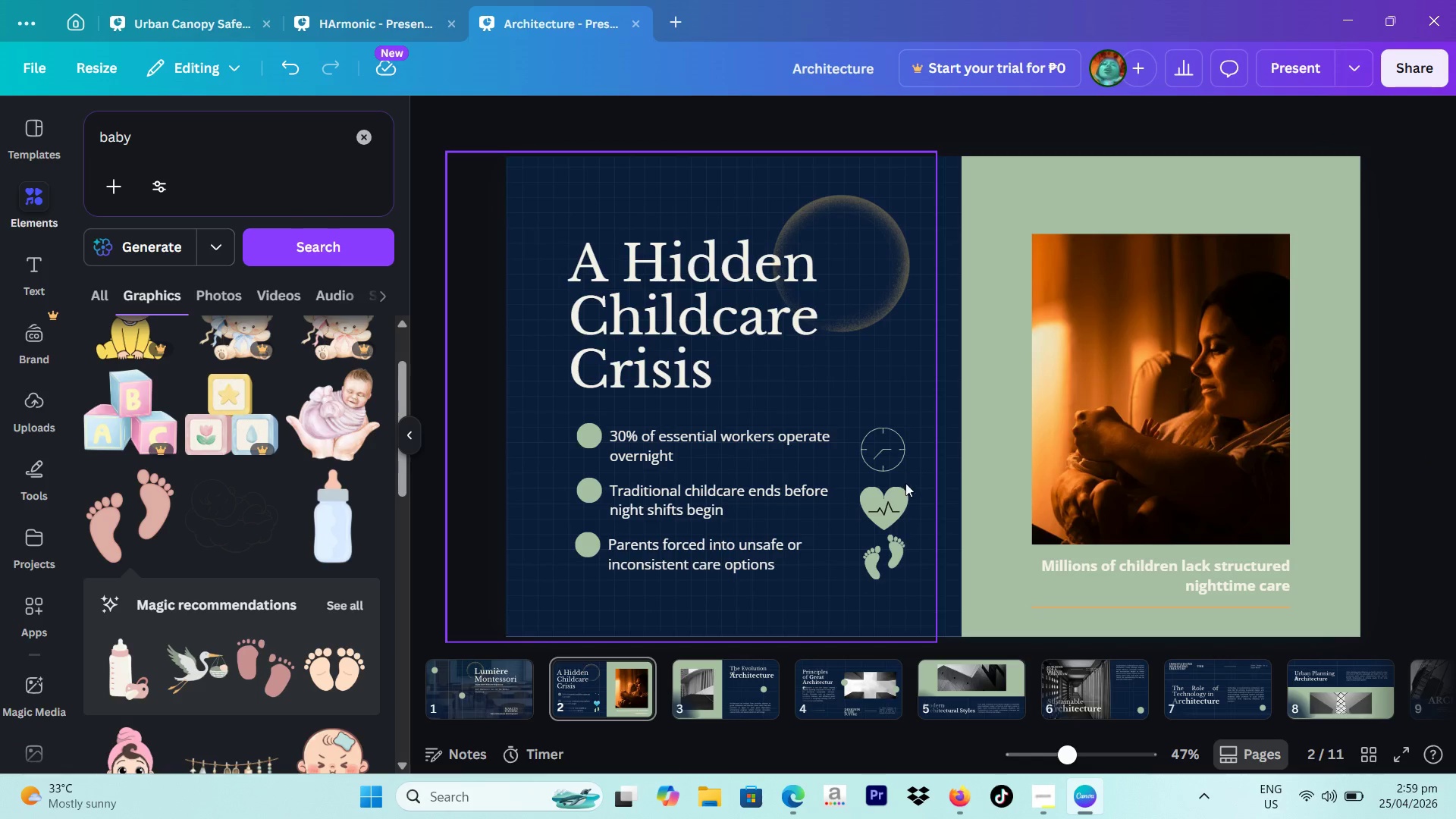 
left_click_drag(start_coordinate=[905, 419], to_coordinate=[878, 565])
 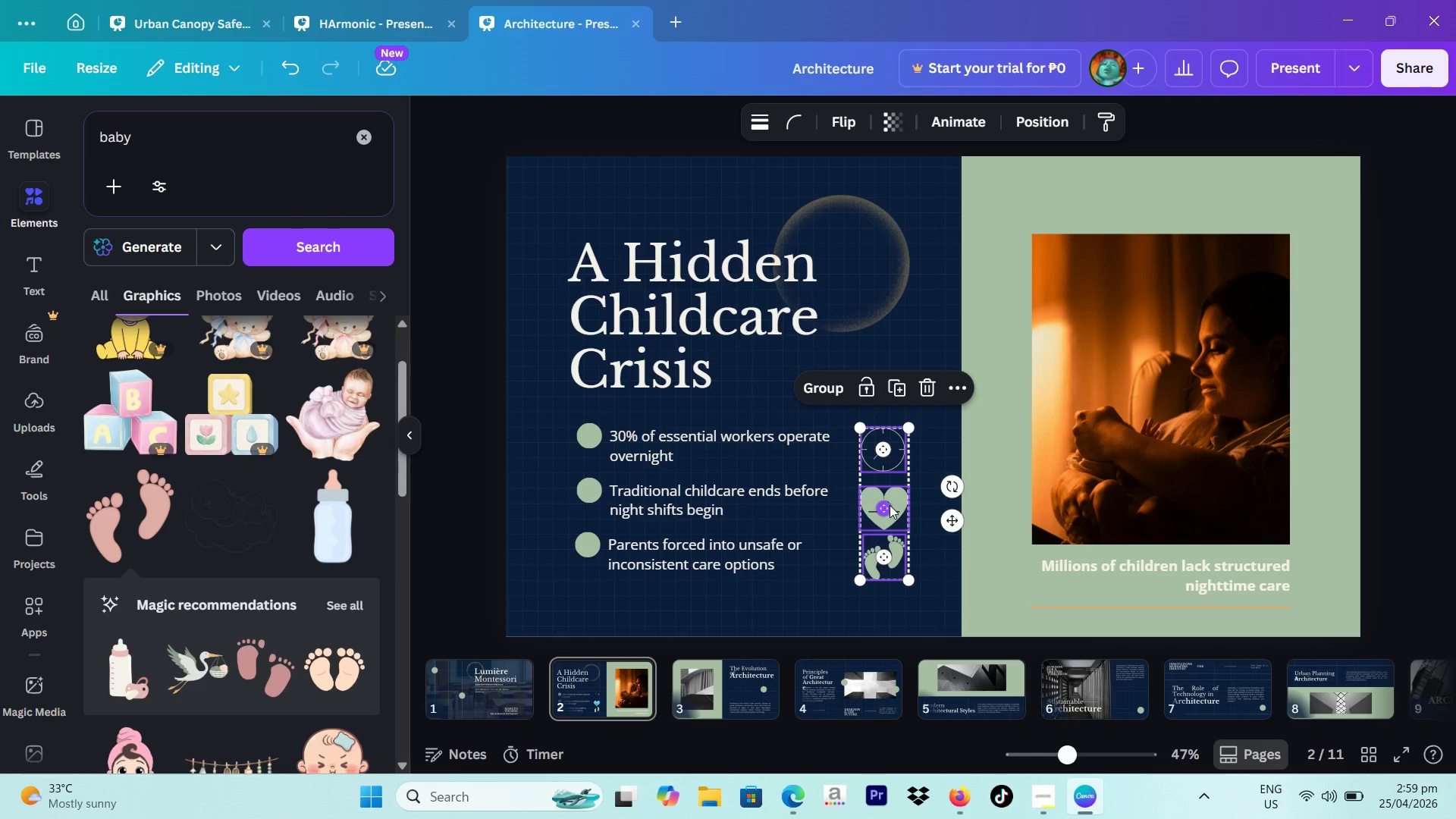 
left_click_drag(start_coordinate=[890, 505], to_coordinate=[890, 494])
 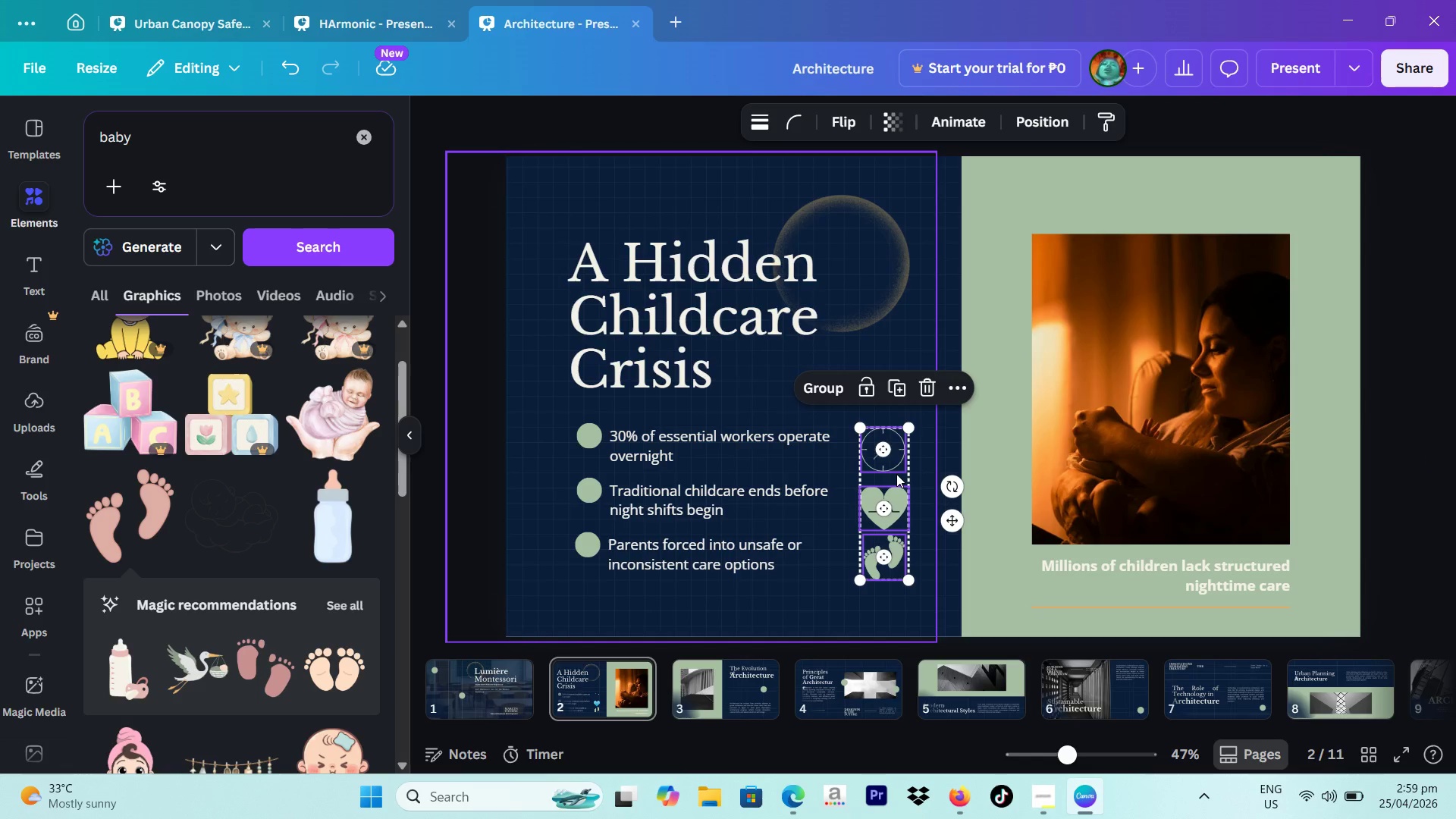 
left_click_drag(start_coordinate=[893, 472], to_coordinate=[892, 468])
 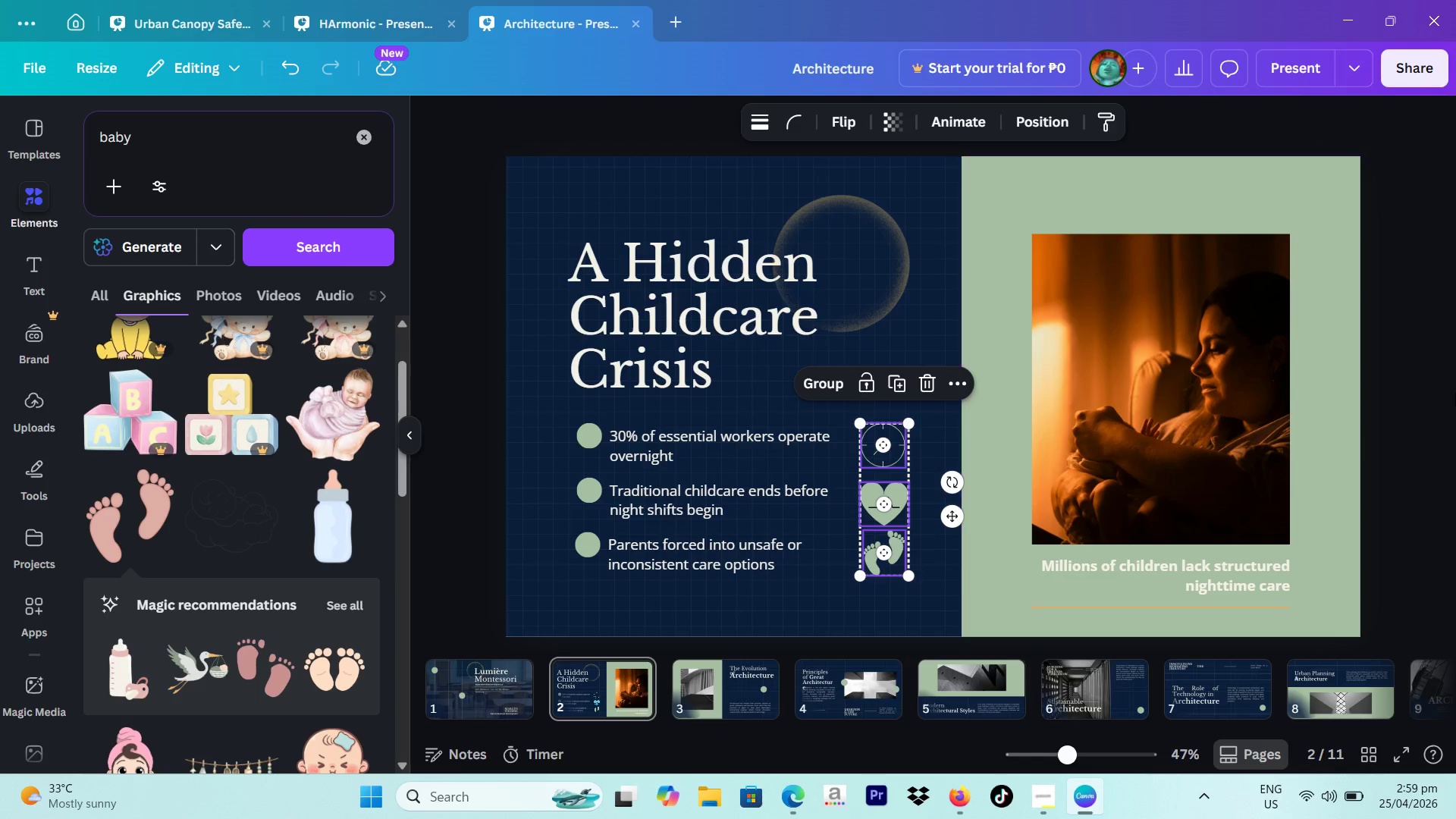 
left_click([1455, 389])
 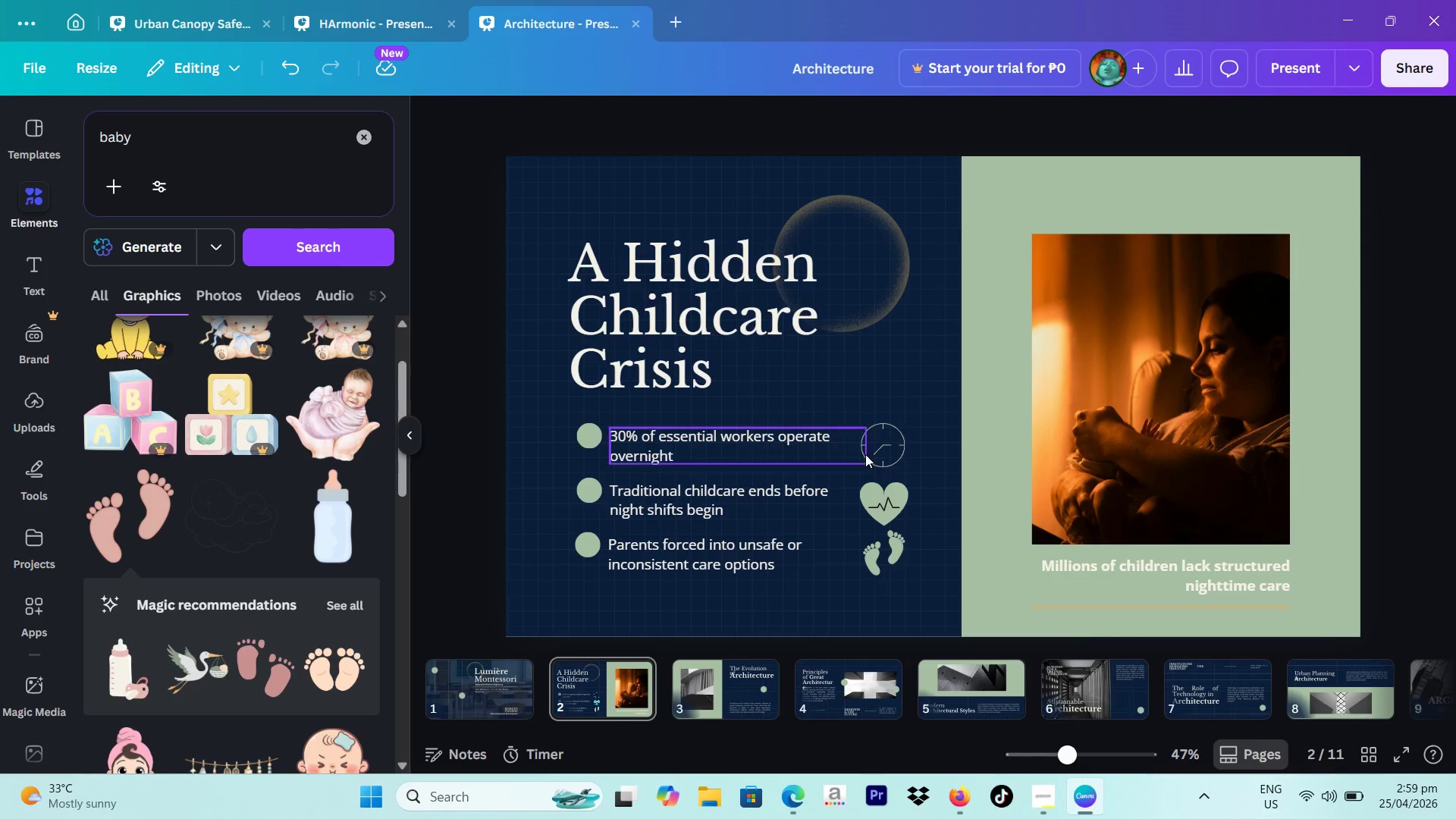 
left_click_drag(start_coordinate=[877, 500], to_coordinate=[878, 495])
 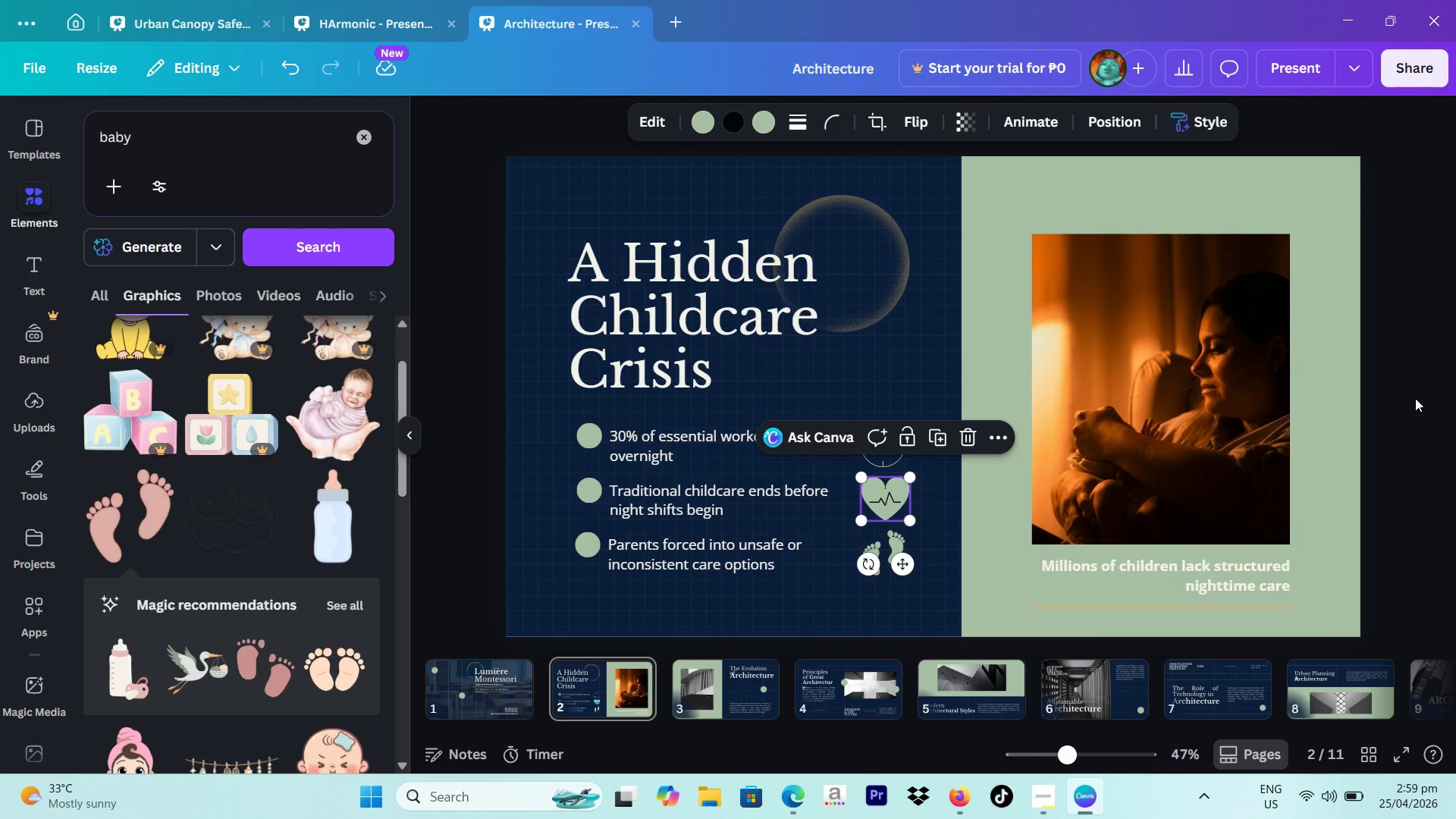 
left_click([1415, 398])
 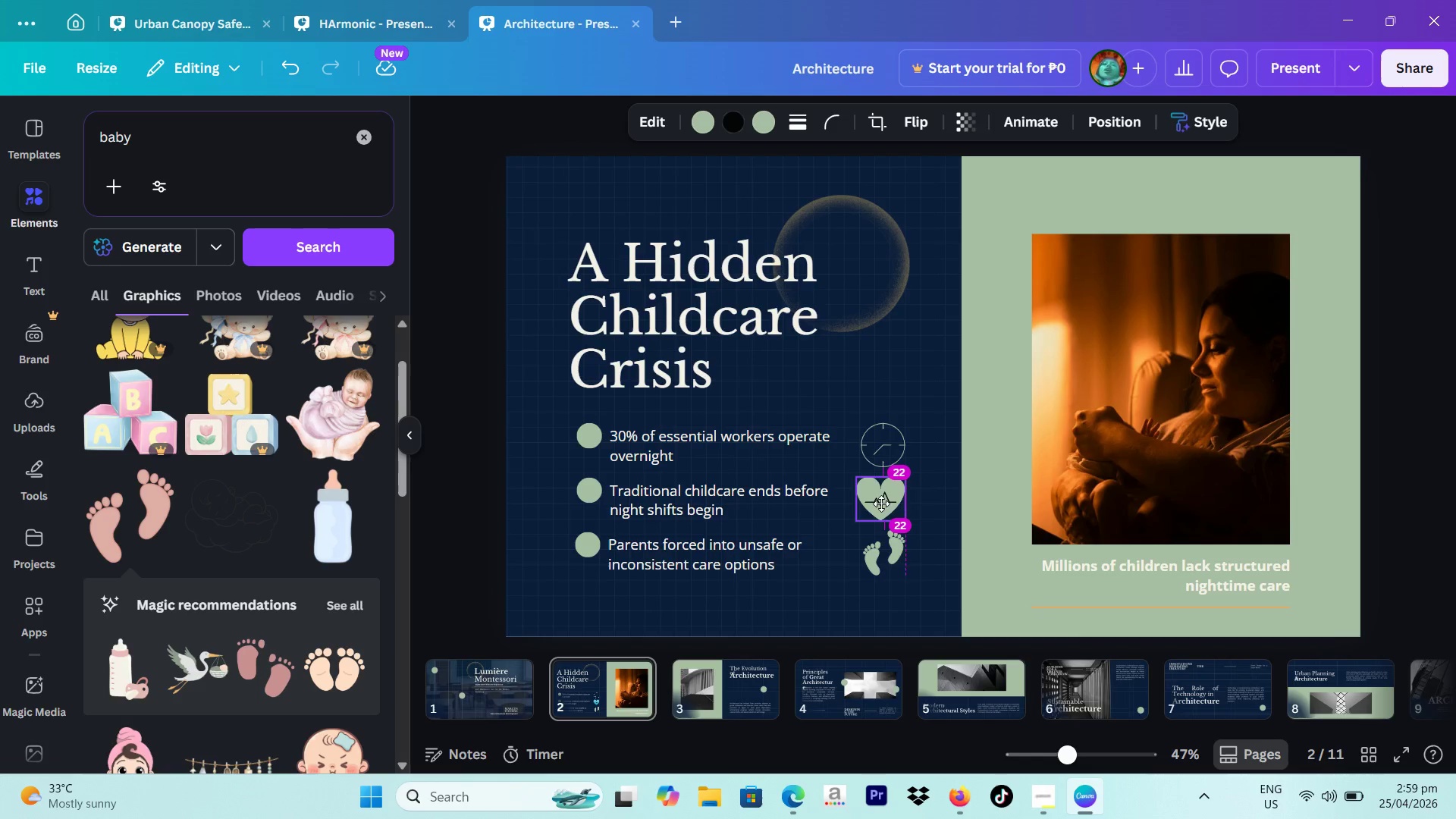 
wait(9.53)
 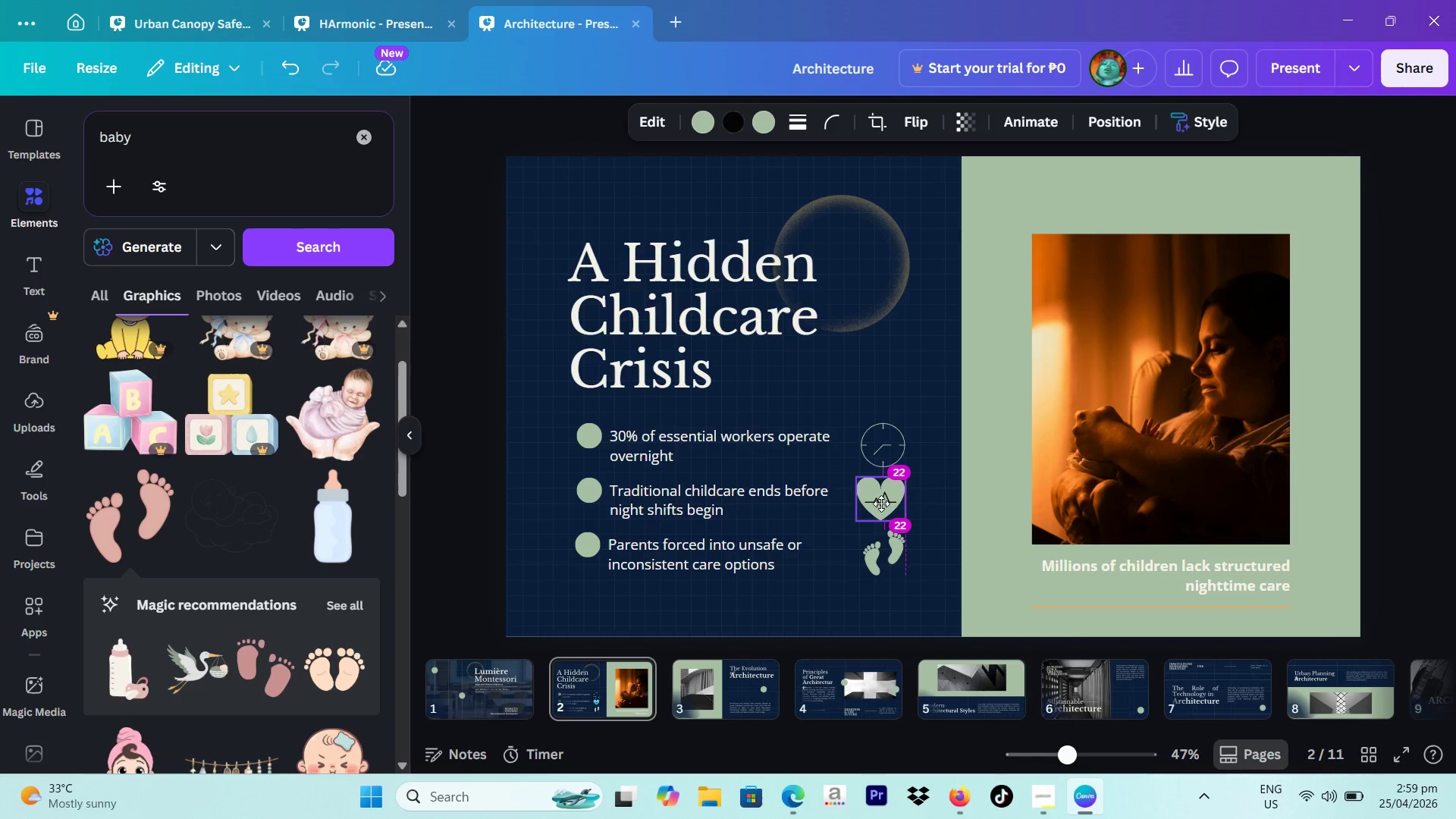 
left_click([1433, 439])
 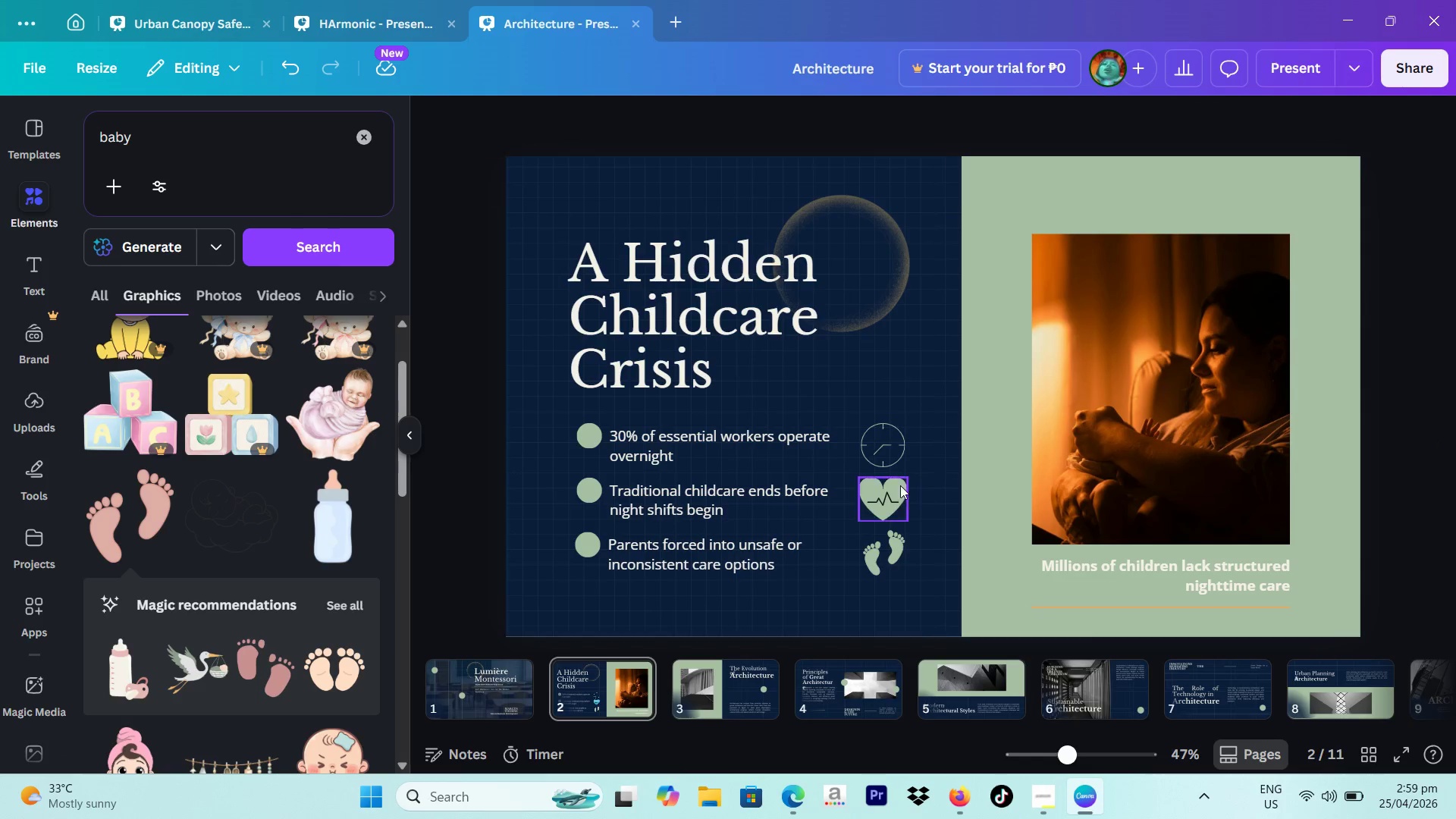 
left_click_drag(start_coordinate=[895, 485], to_coordinate=[894, 491])
 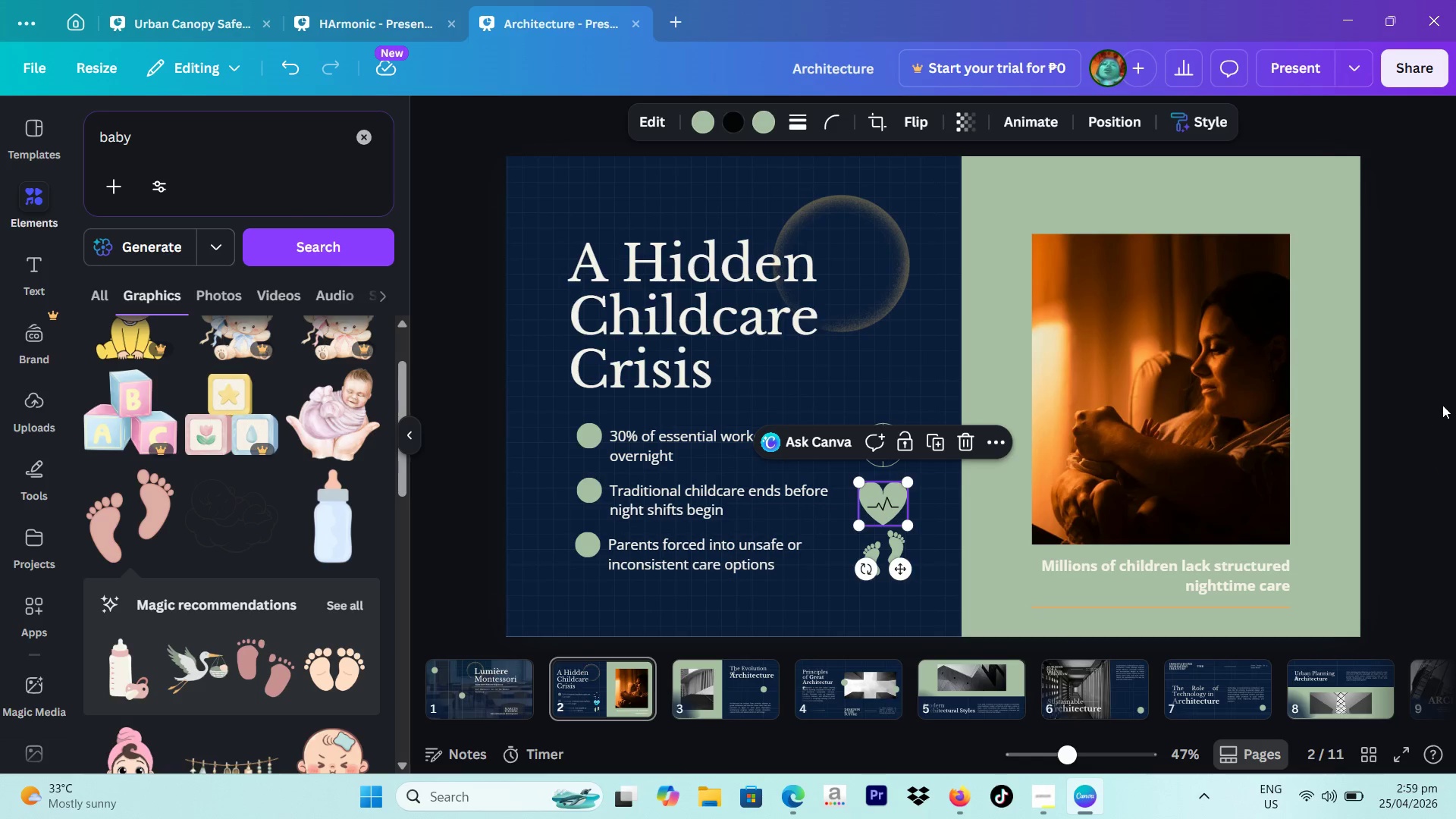 
left_click([1442, 405])
 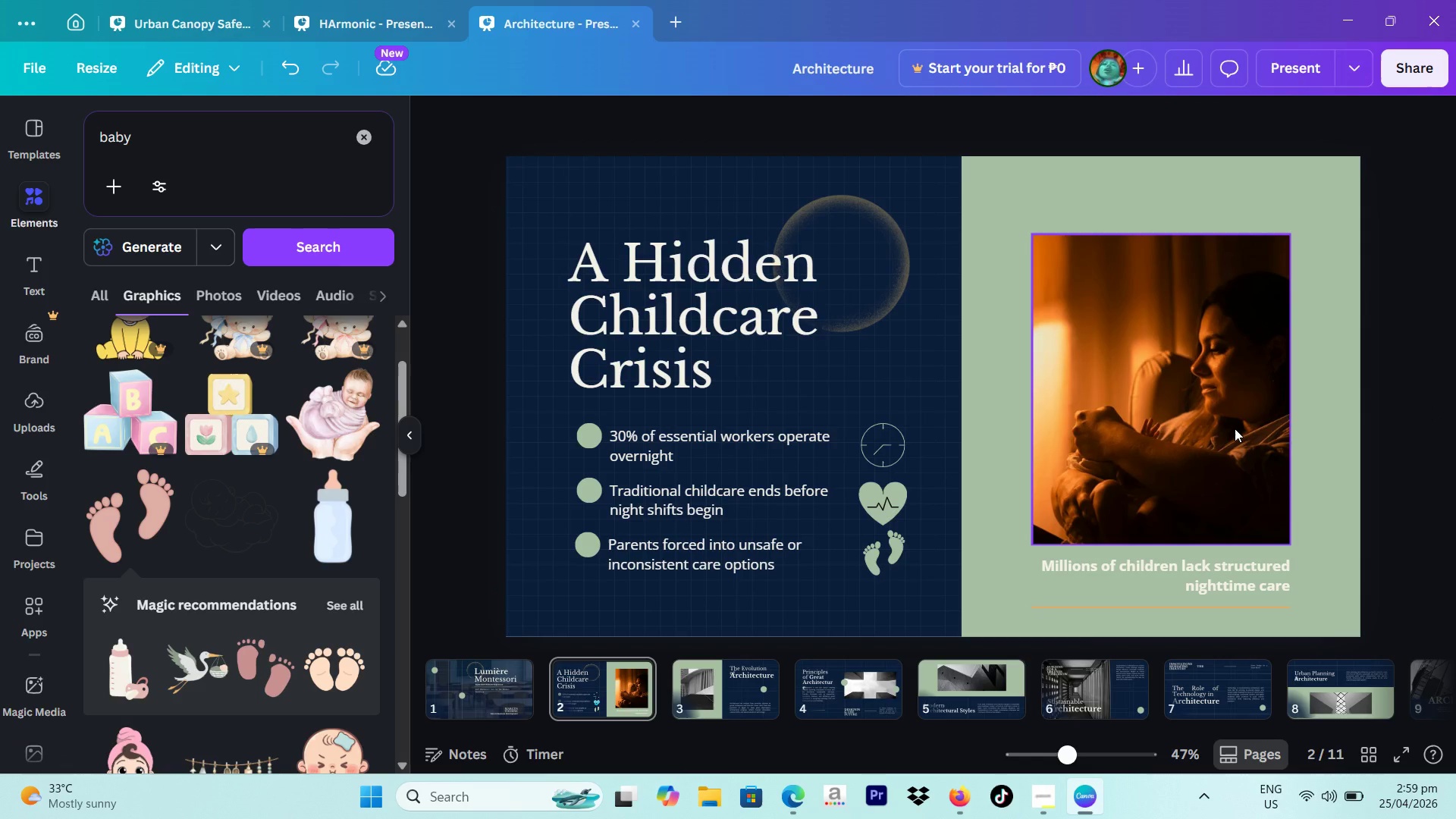 
wait(6.91)
 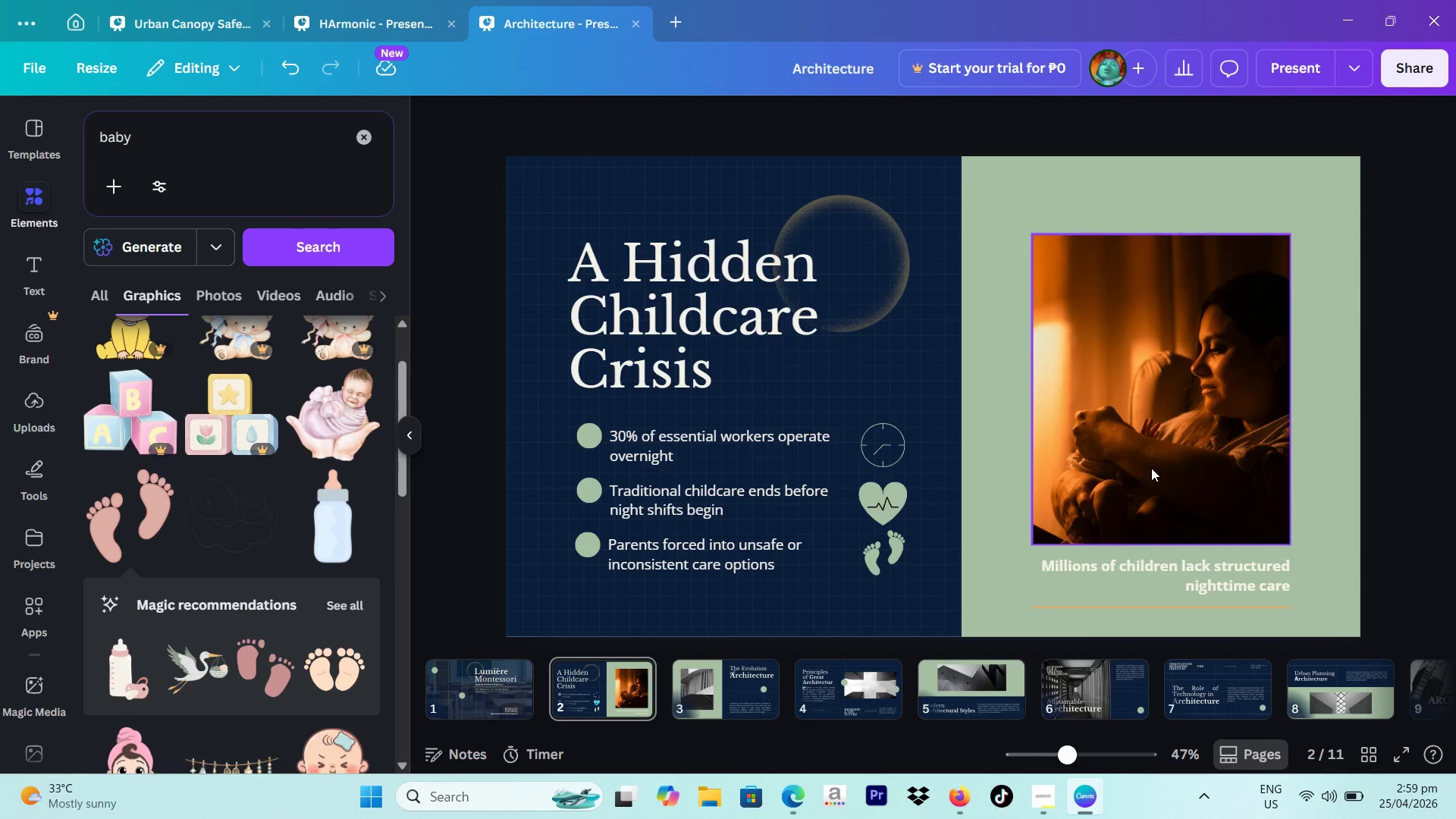 
left_click([1050, 789])
 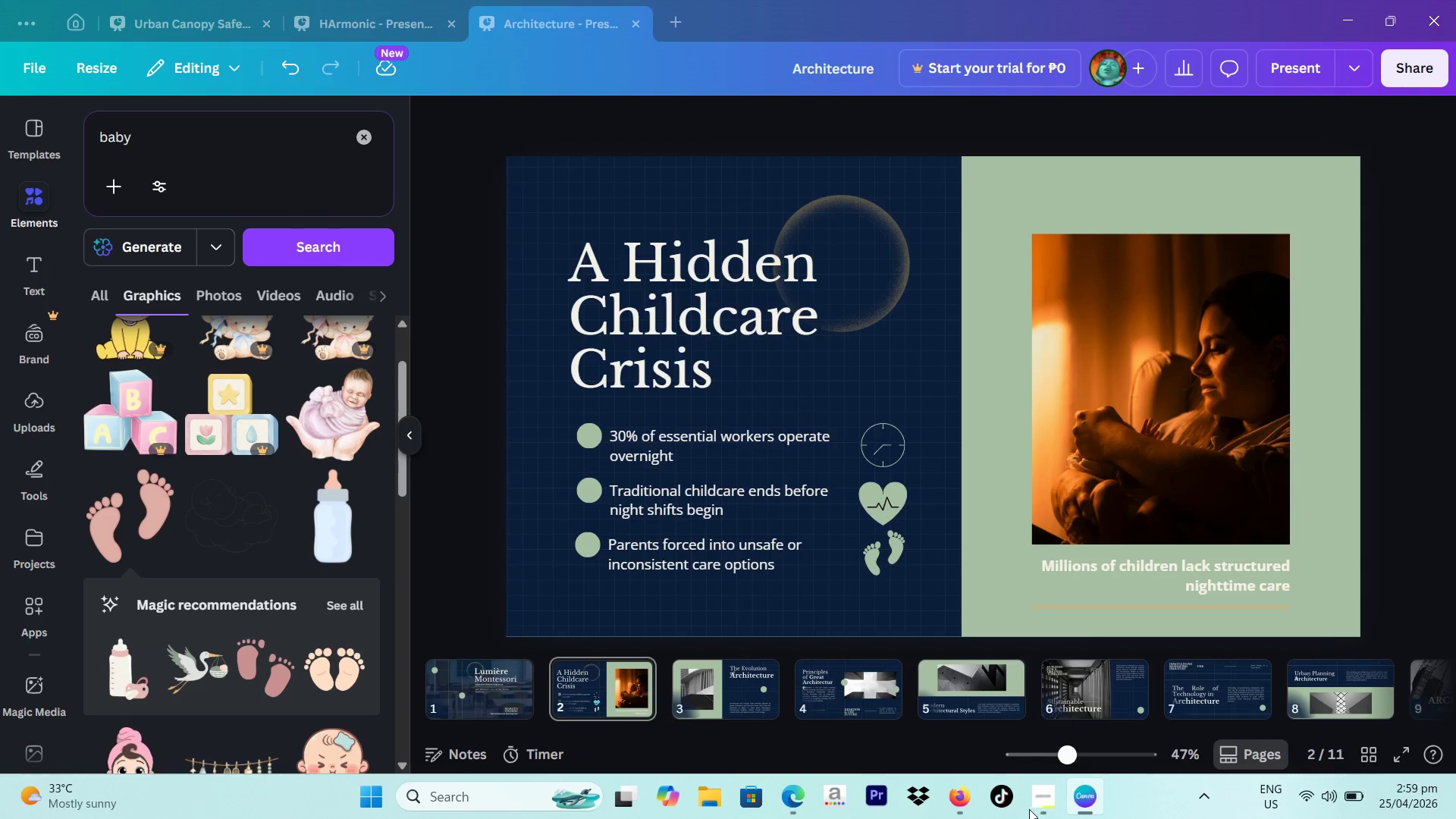 
left_click([1029, 809])
 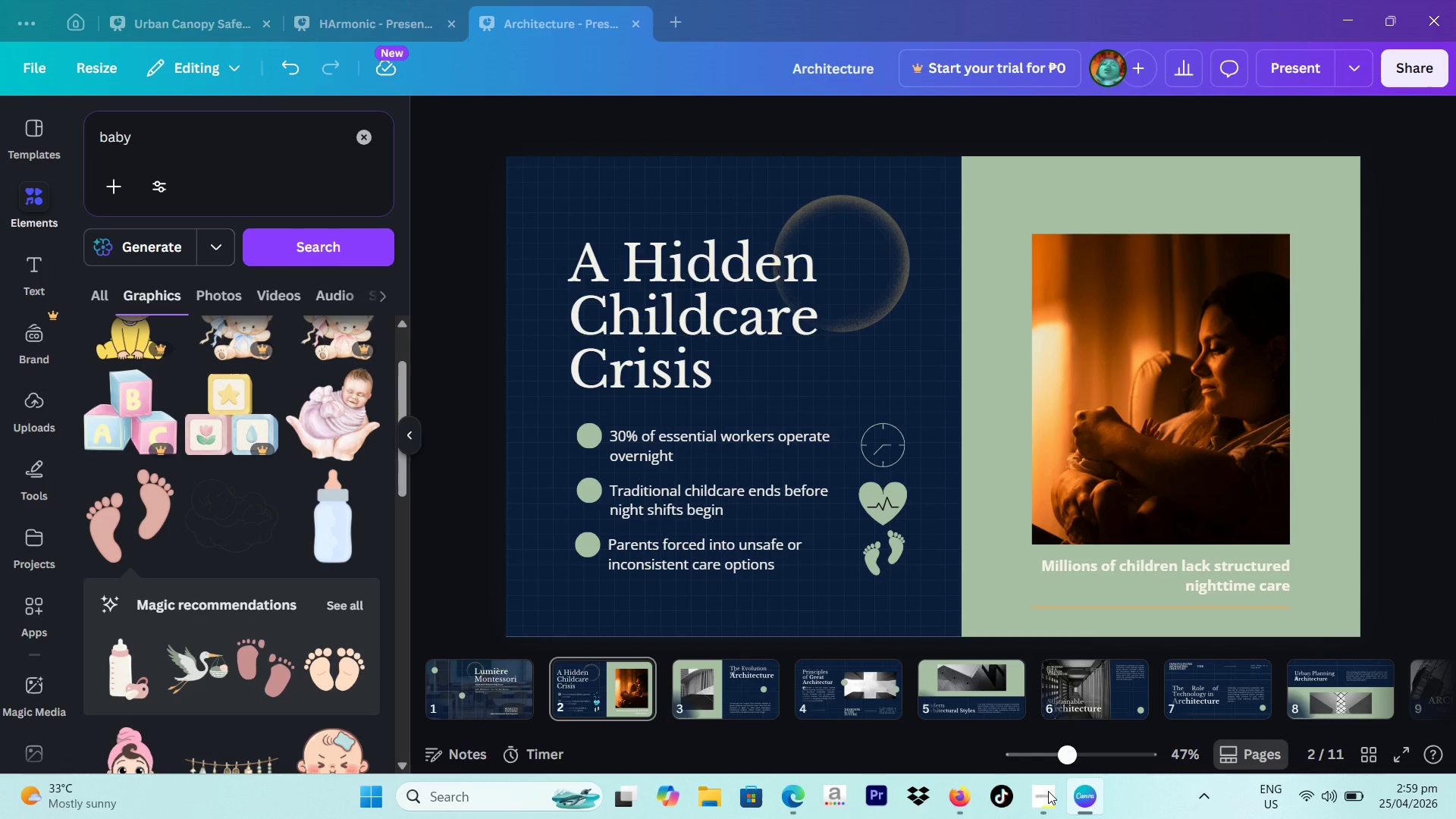 
left_click([1048, 791])
 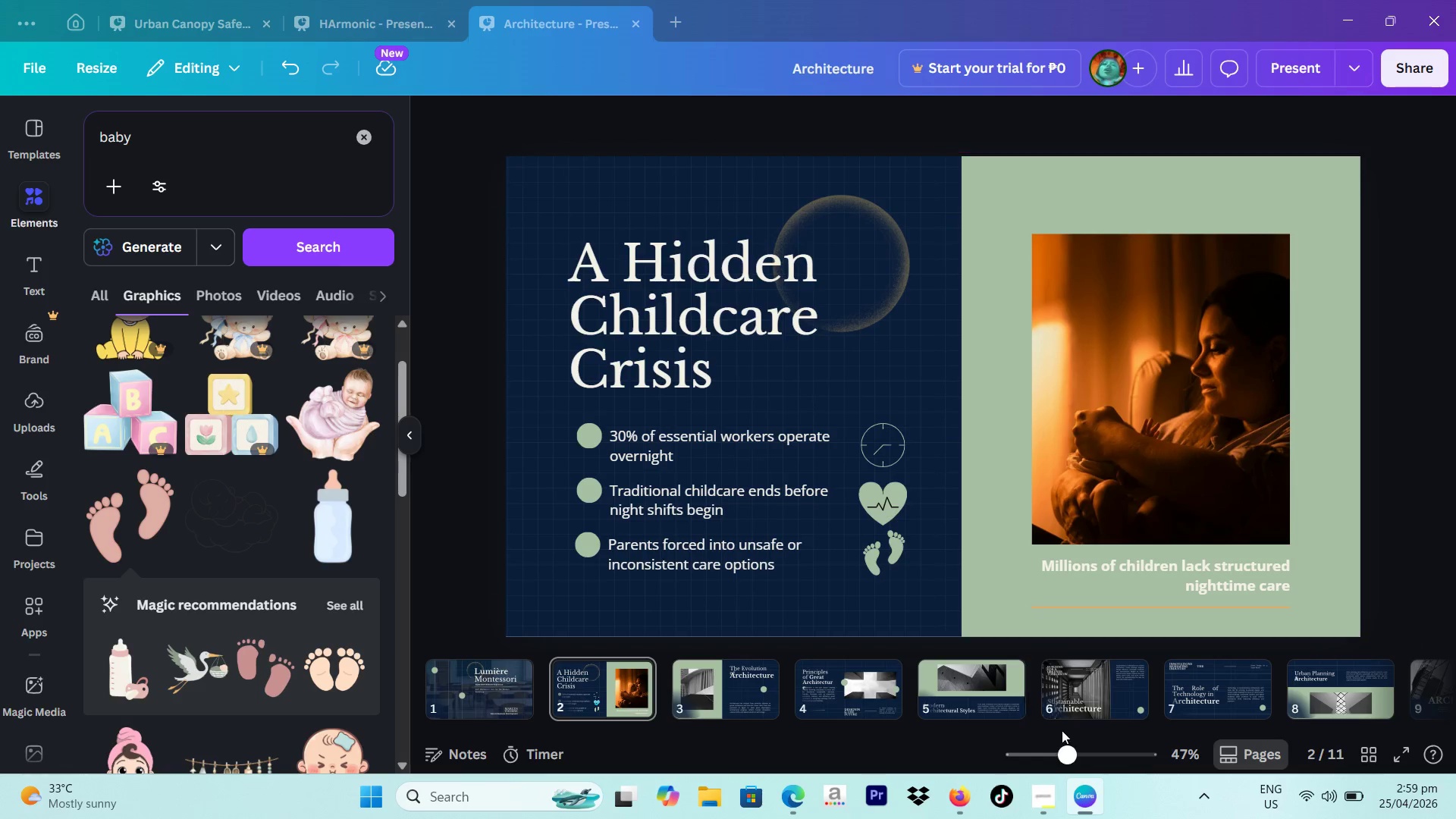 
left_click([1044, 803])
 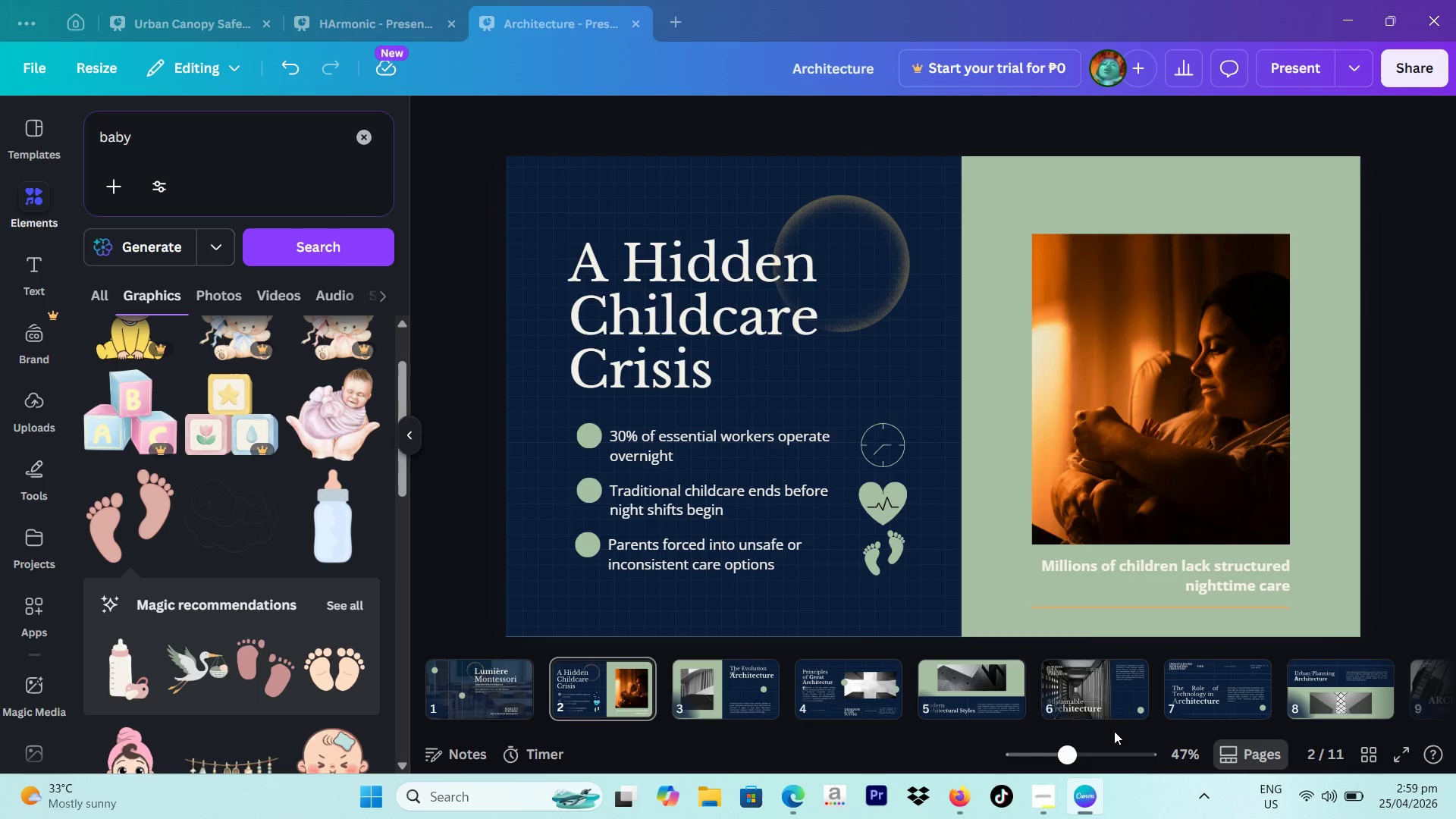 
key(Alt+Tab)
 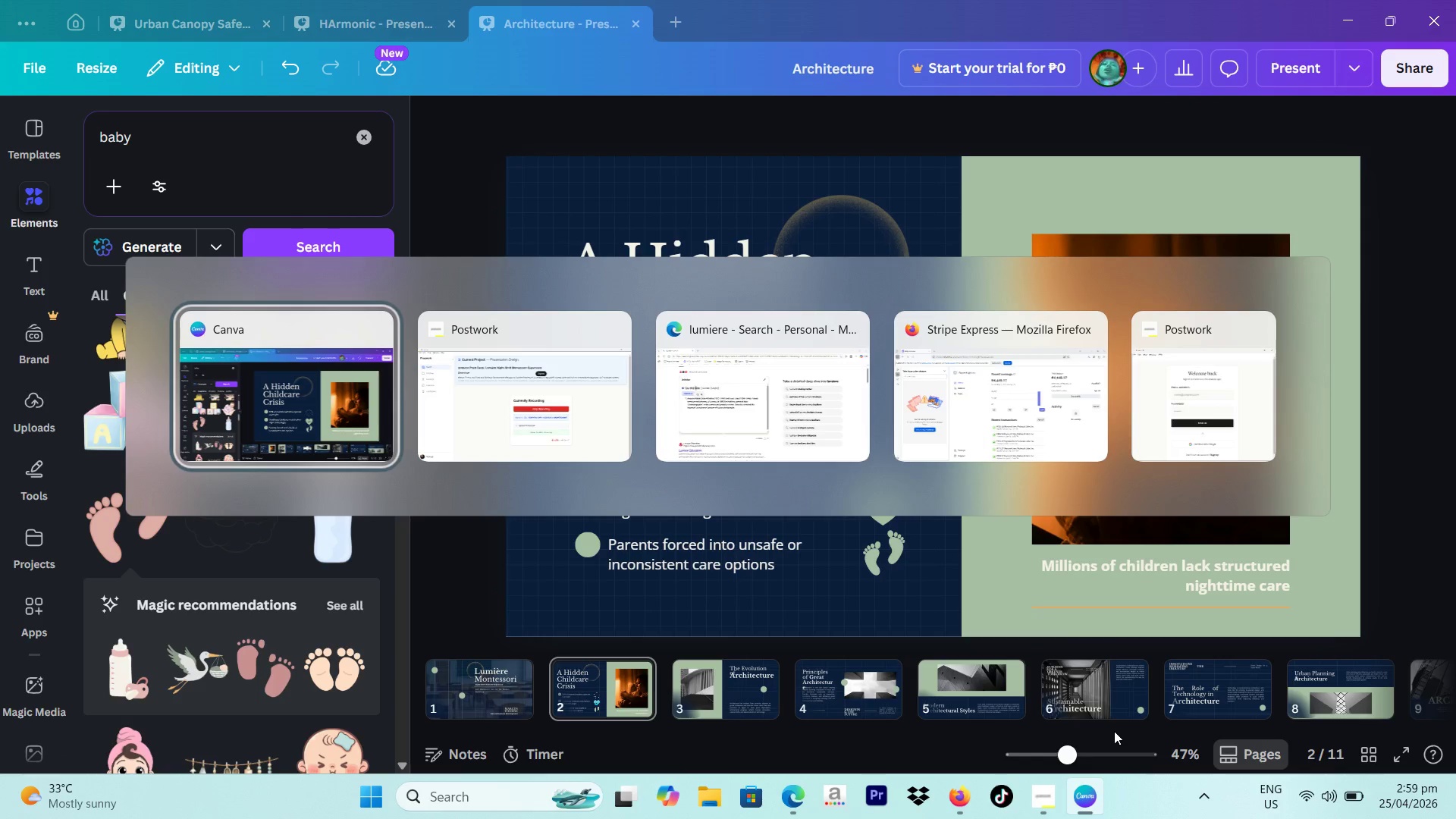 
key(Alt+Tab)